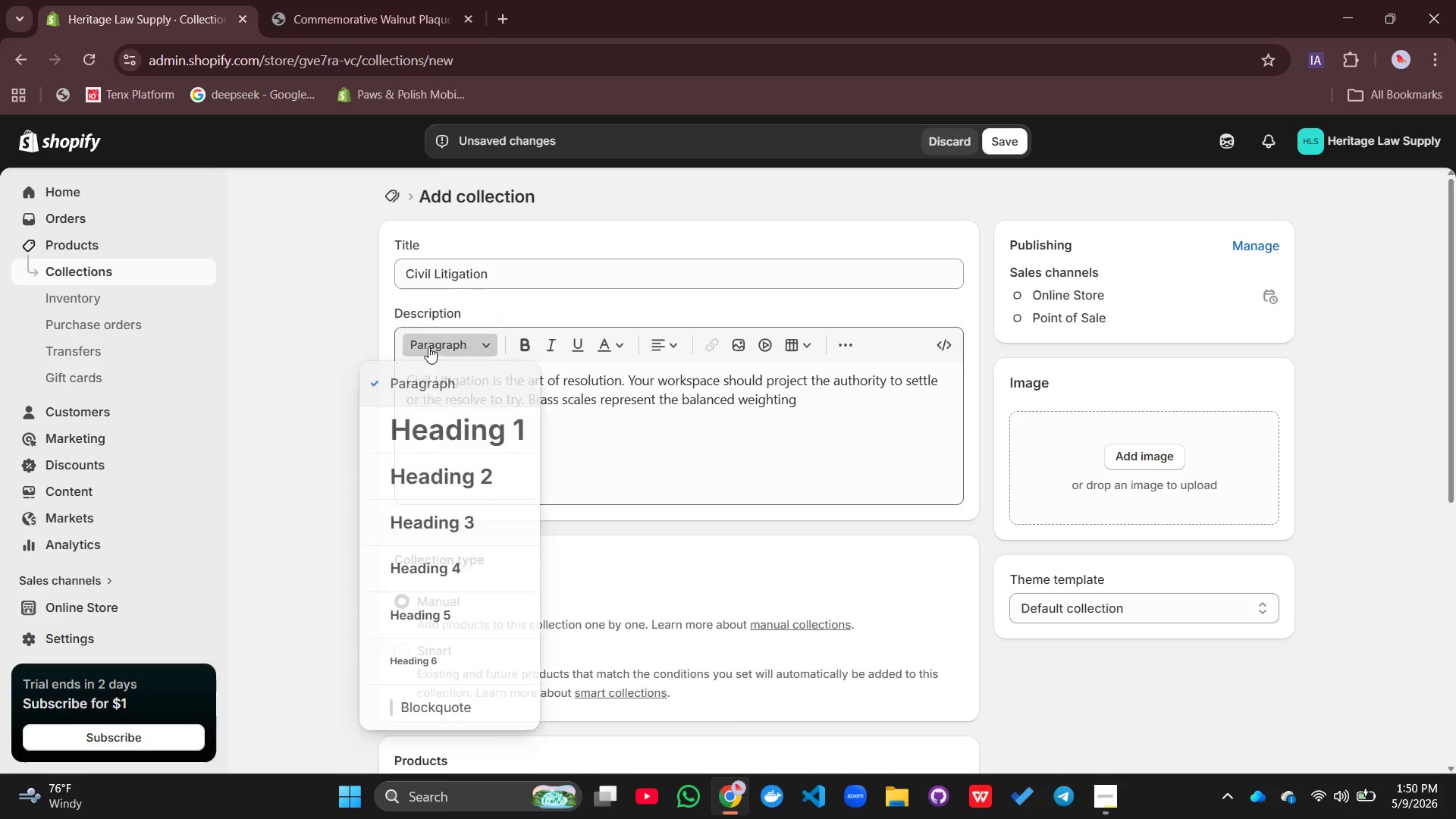 
key(Backspace)
 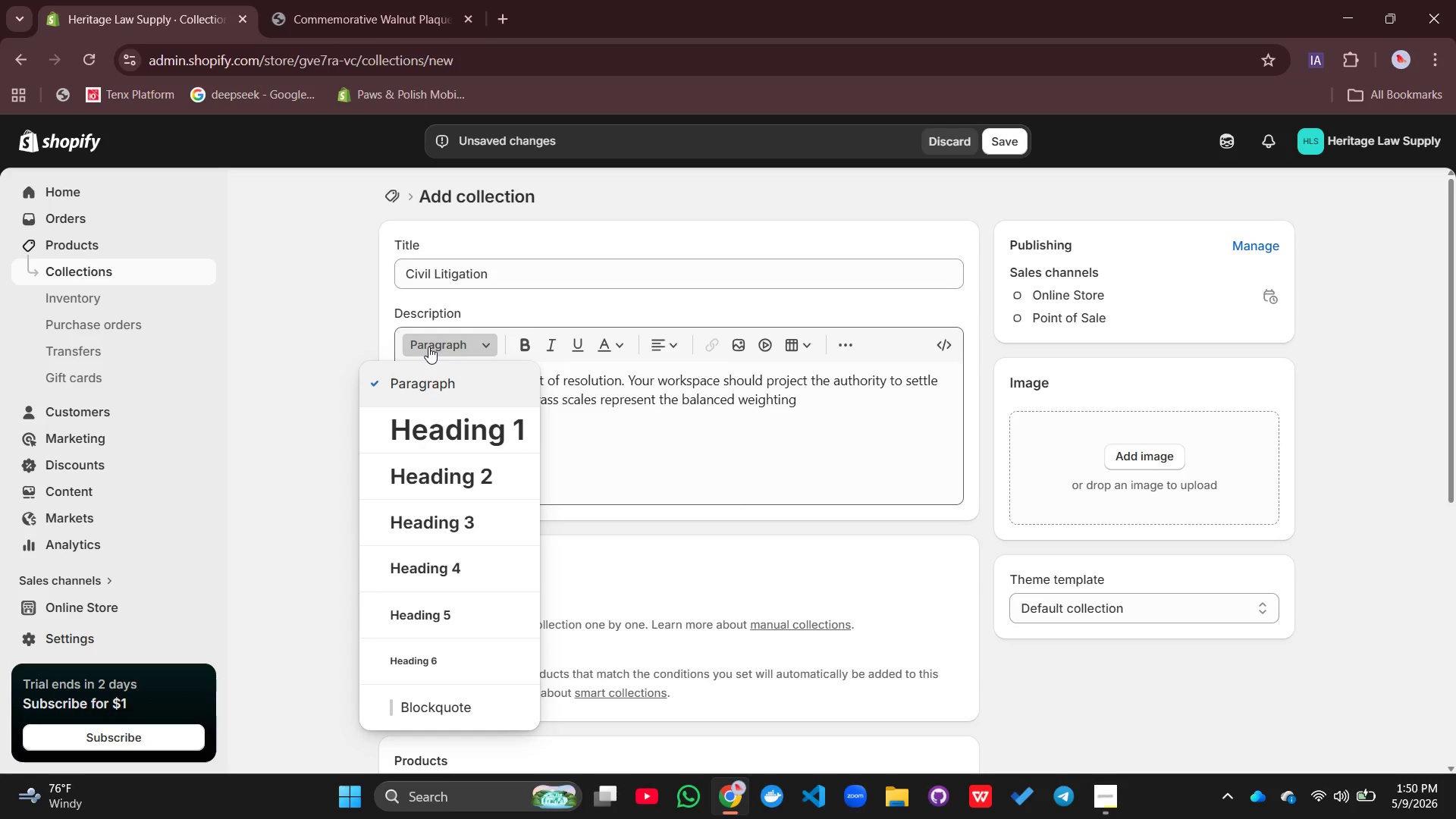 
key(Backspace)
 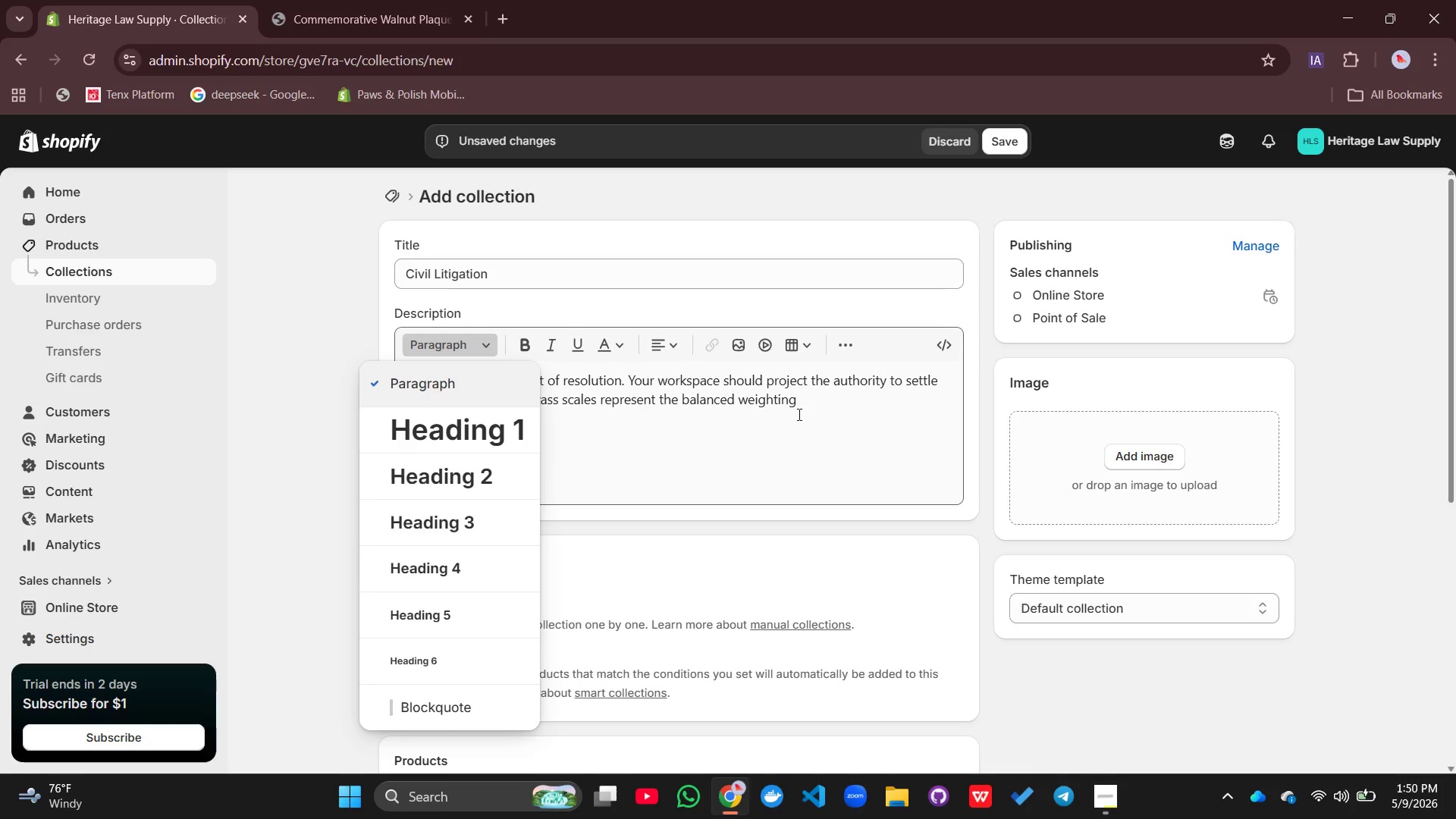 
left_click([799, 414])
 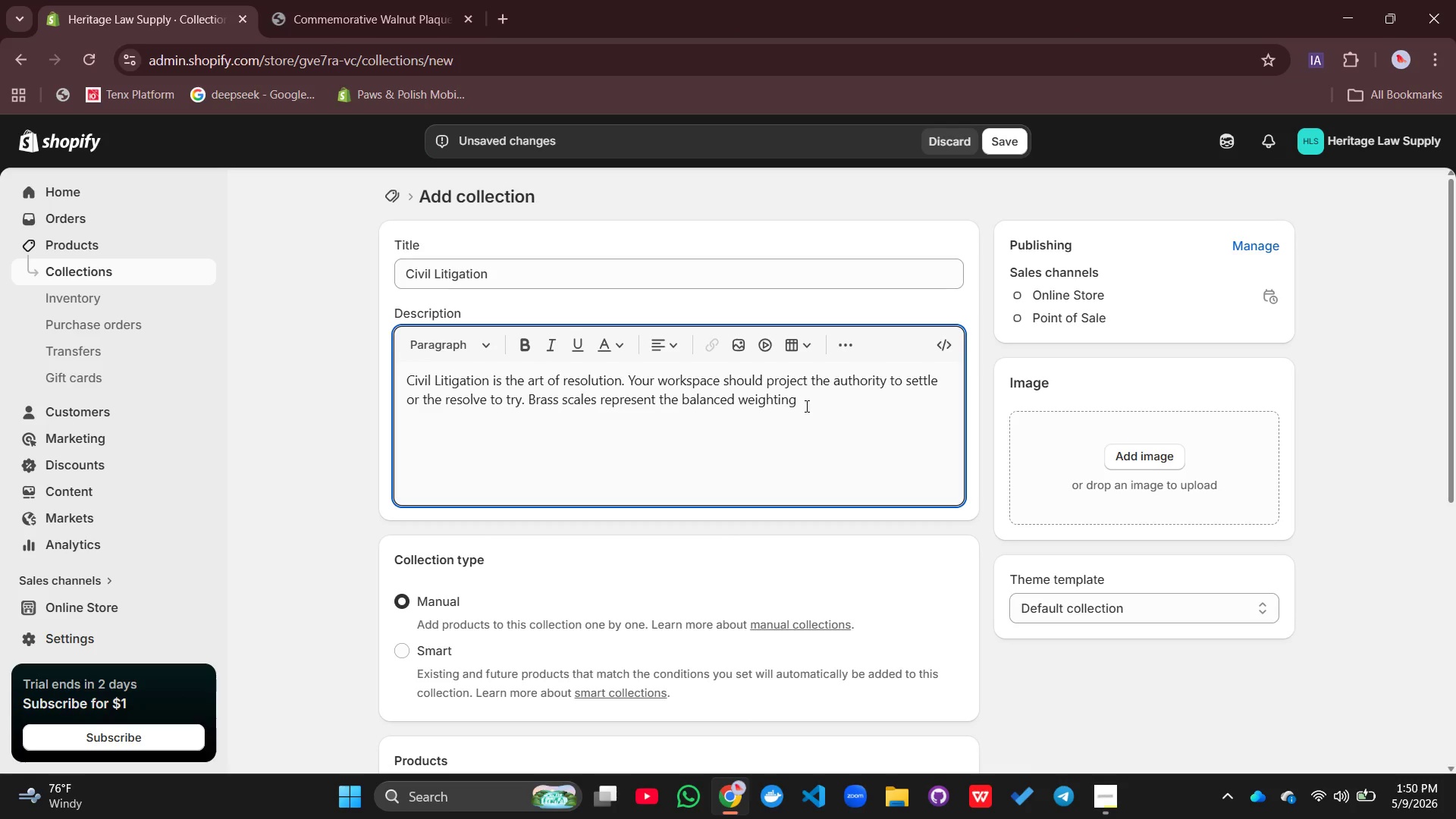 
key(Backspace)
 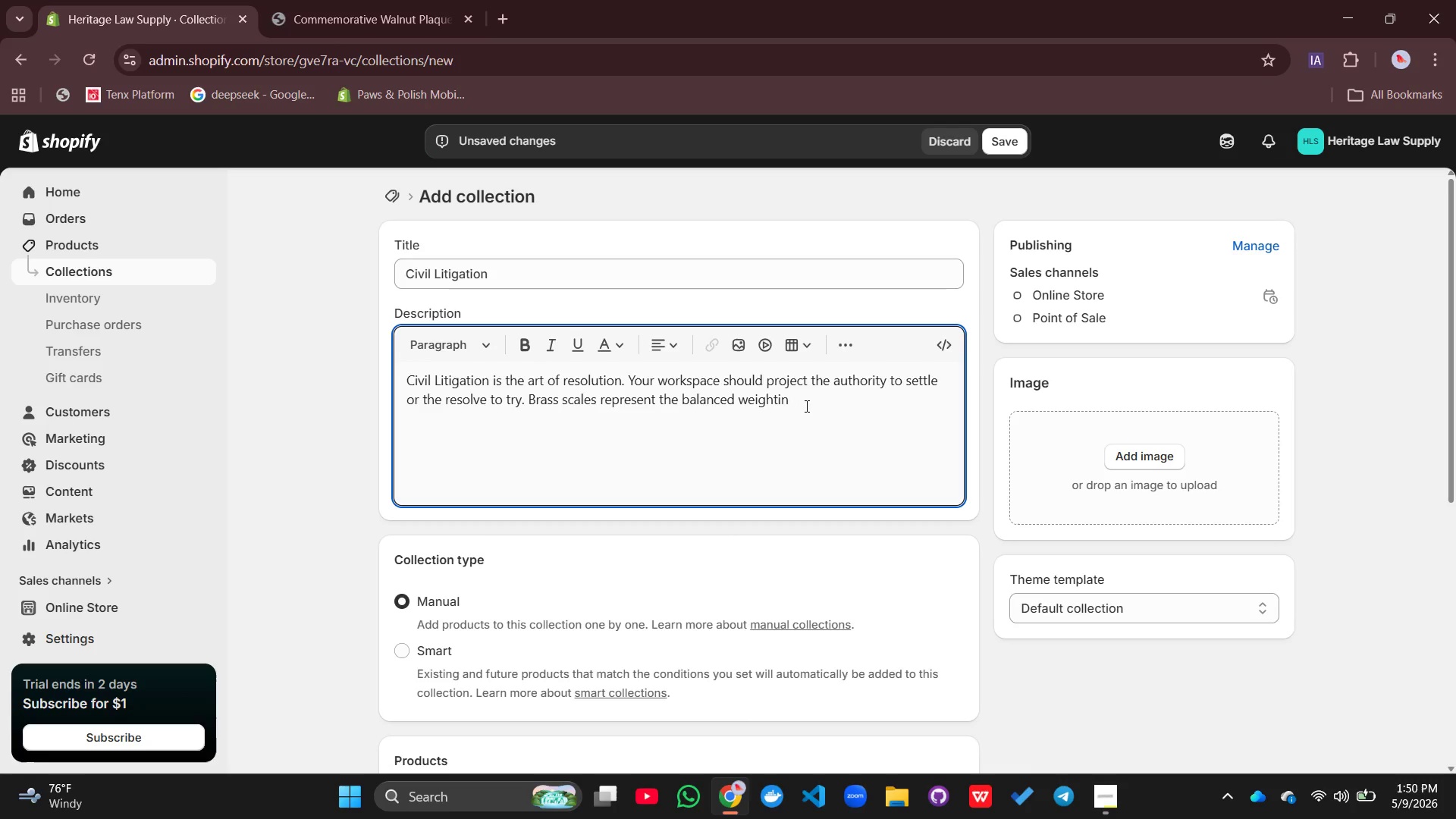 
key(Backspace)
 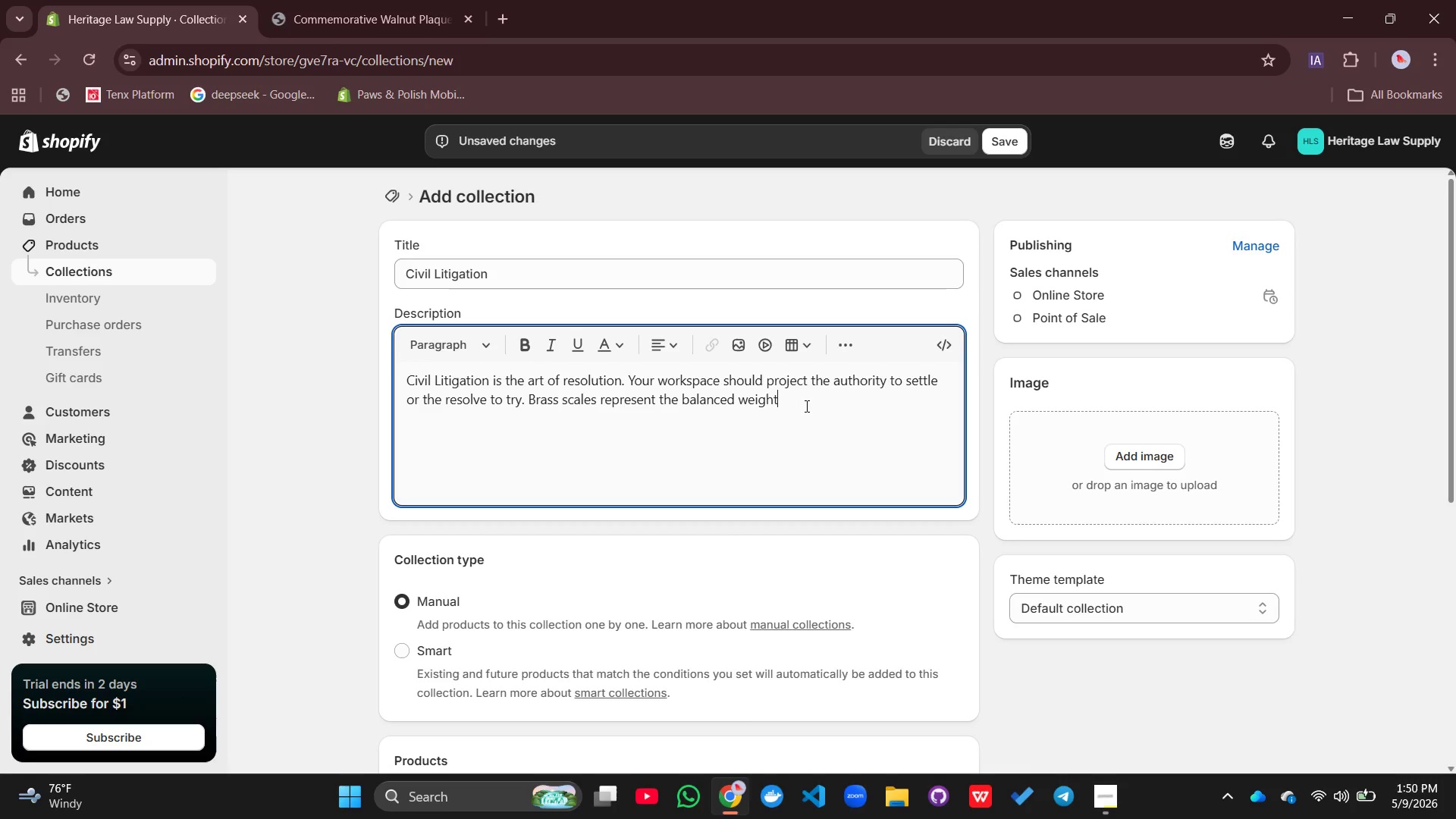 
key(Backspace)
 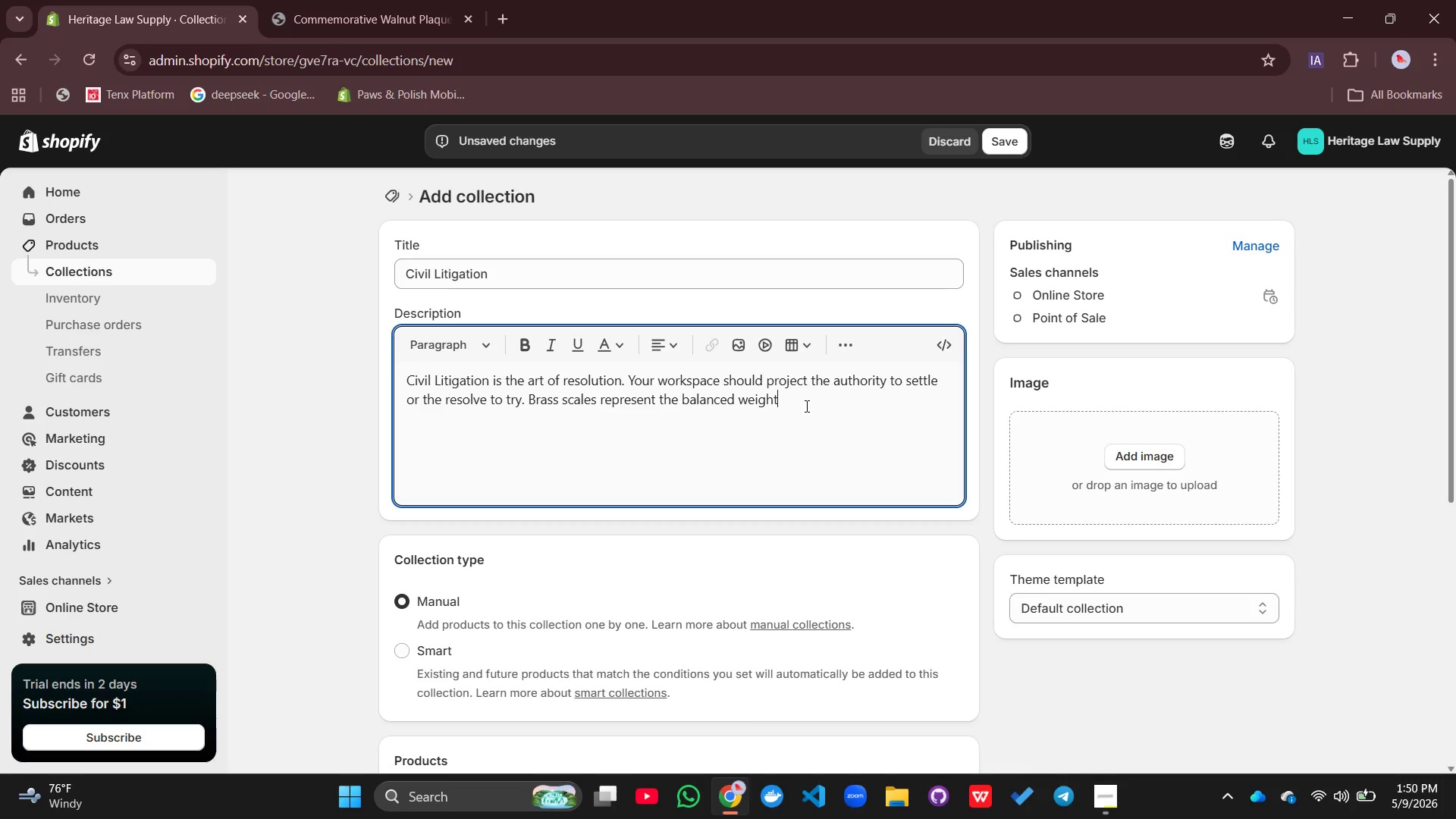 
key(Backspace)
 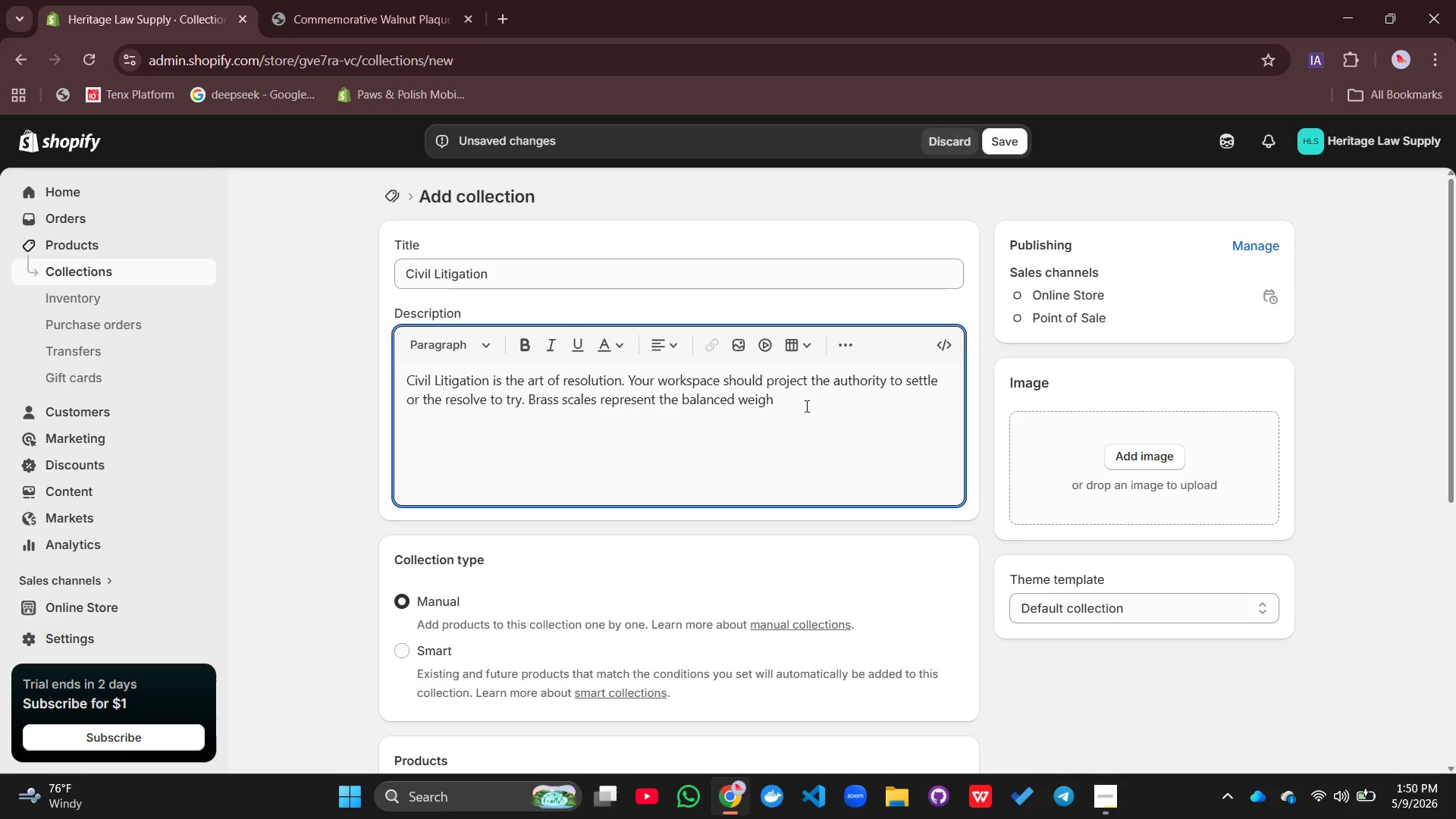 
type(ing ogf)
key(Backspace)
key(Backspace)
type(f evidence. Embossed letterhead announces your f)
 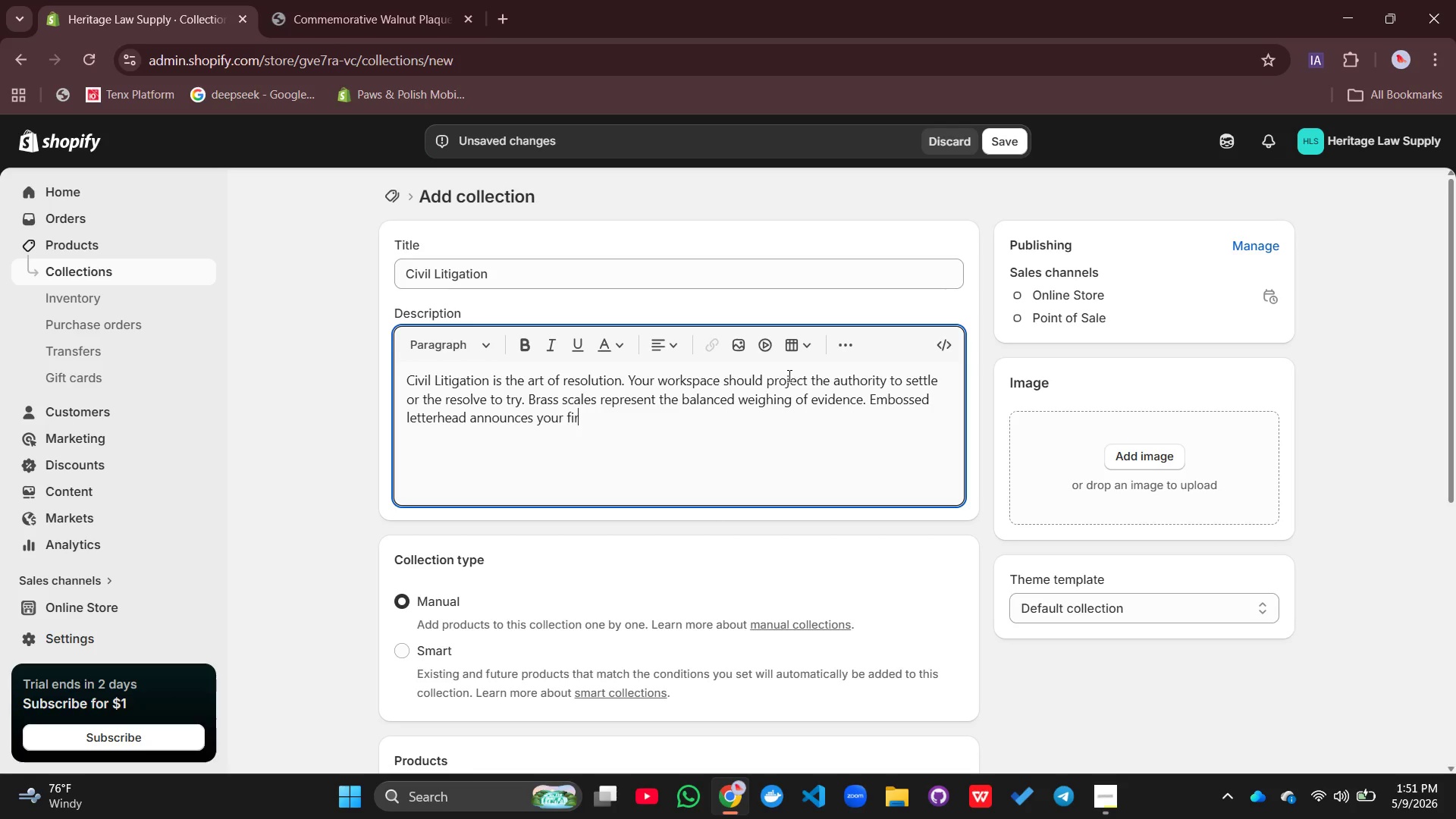 
 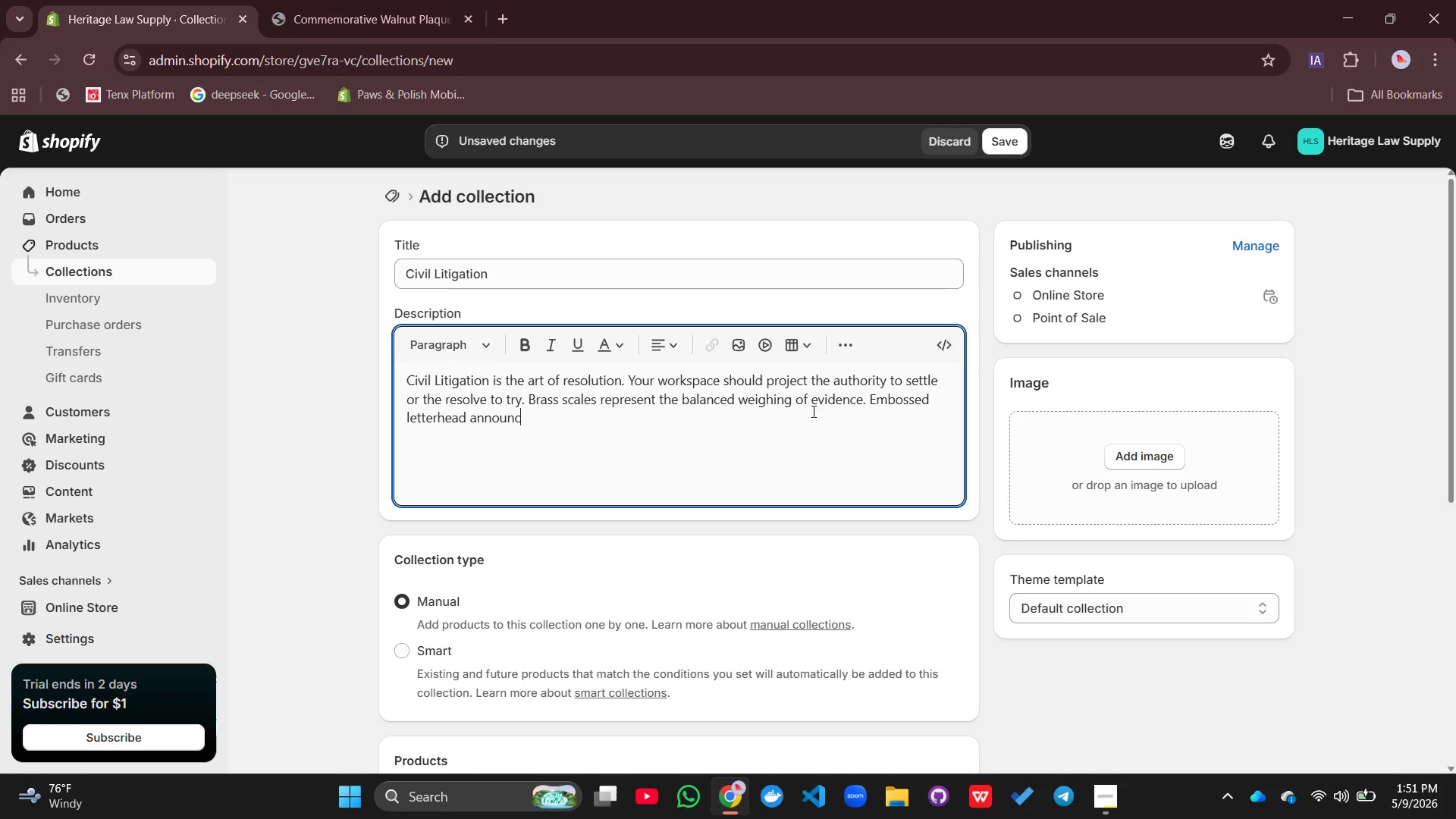 
type(irm before a word is read. Leather desk blotters )
 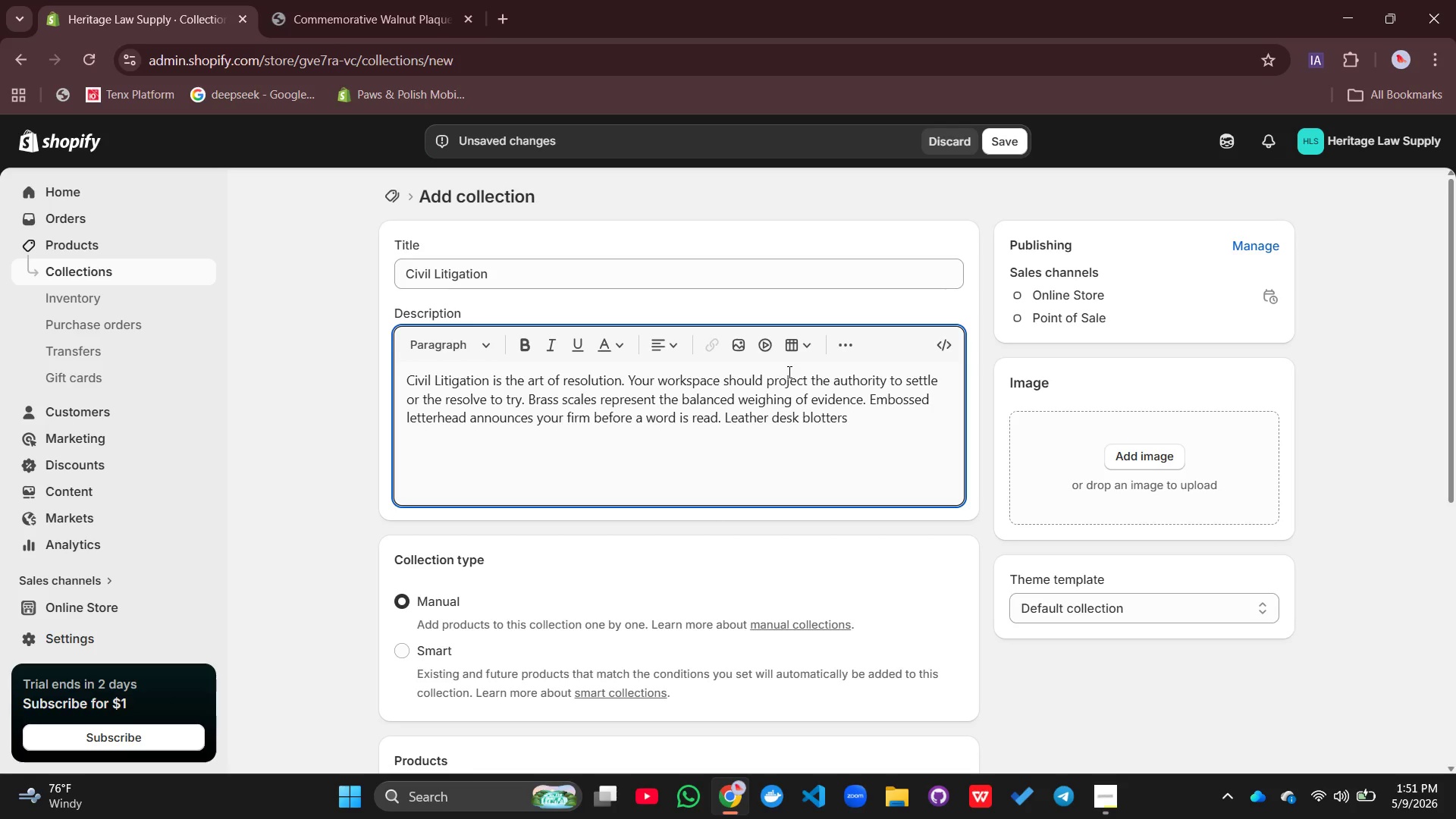 
key(Backspace)
type( protects the surface where multi,ill)
key(Backspace)
key(Backspace)
key(Backspace)
key(Backspace)
type(llion)
 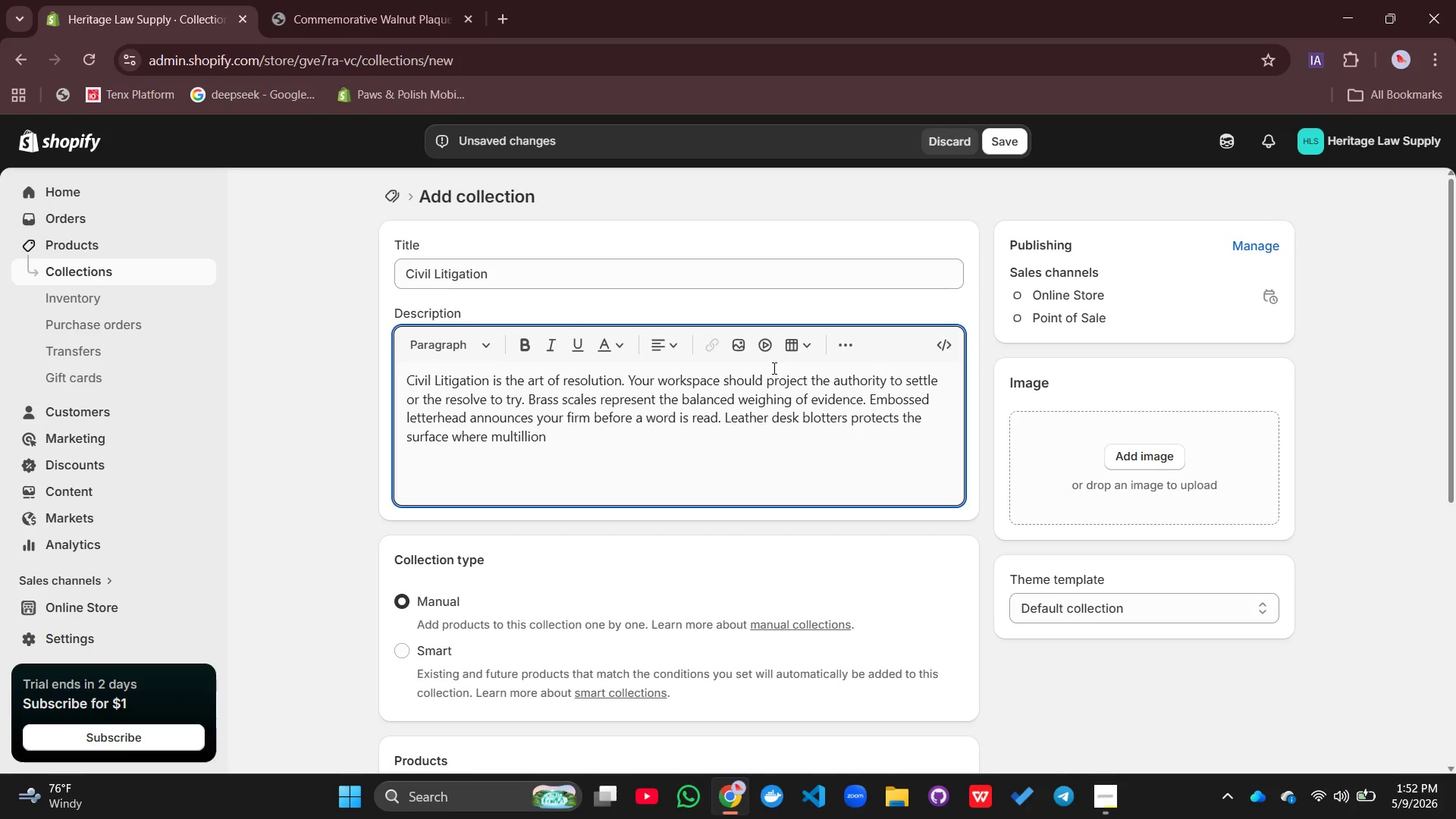 
key(Backspace)
key(Backspace)
key(Backspace)
key(Backspace)
key(Backspace)
type(million-dollar arumn==)
key(Backspace)
key(Backspace)
key(Backspace)
key(Backspace)
key(Backspace)
type(guments take shape. Equip your )
 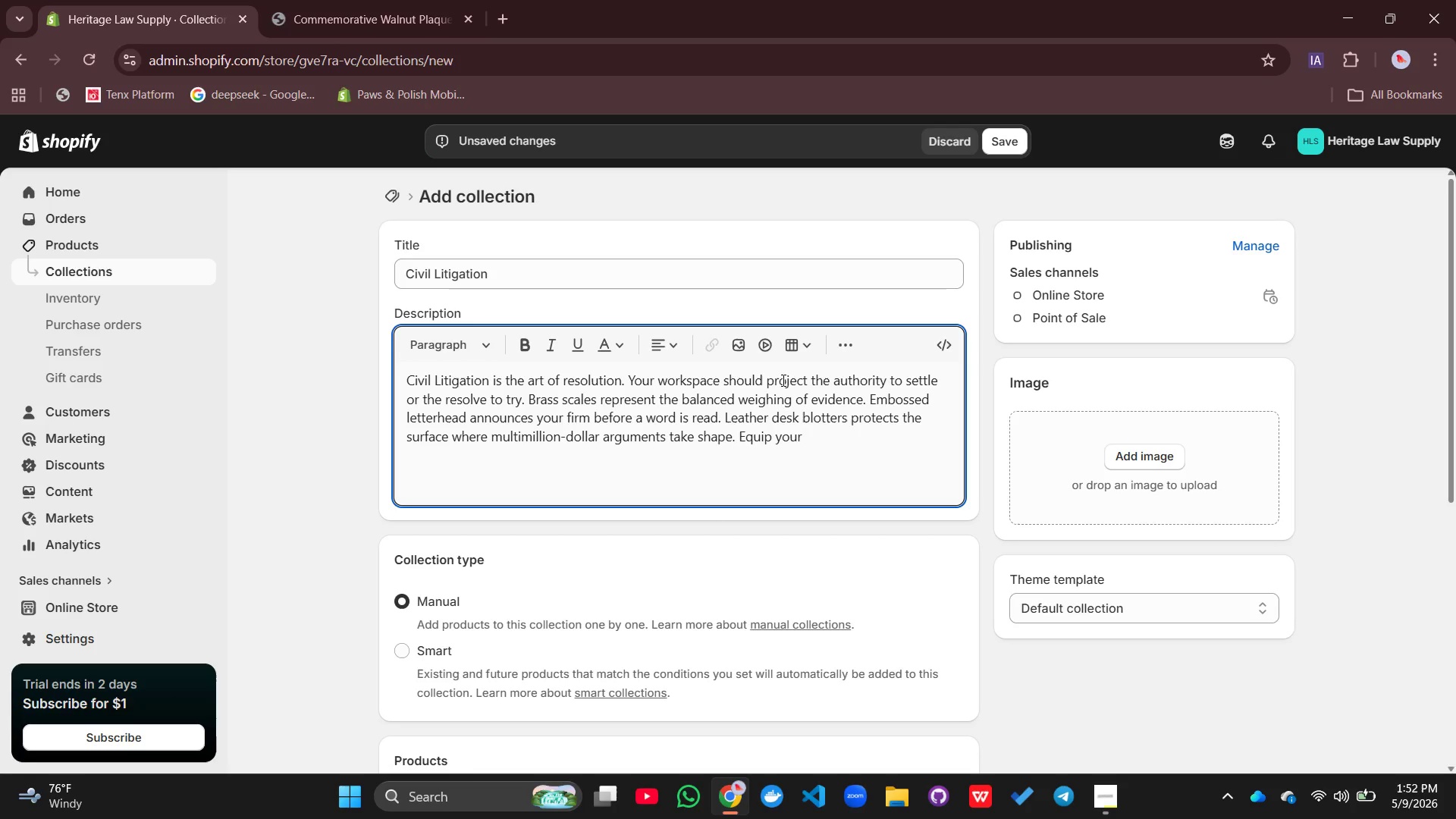 
type(practice for the fights)
key(Backspace)
type(.)
 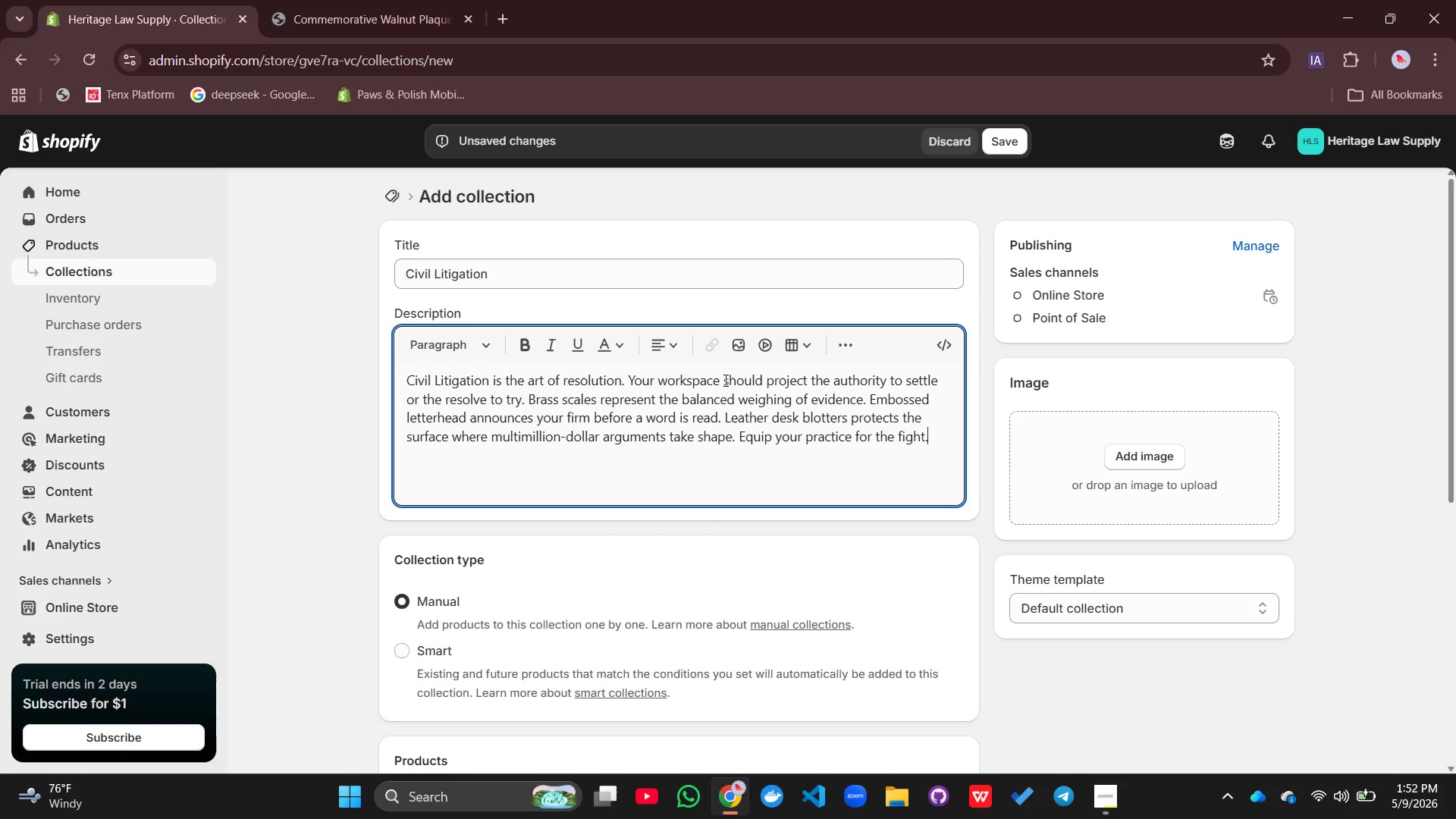 
scroll: coordinate [725, 380], scroll_direction: up, amount: 6.0
 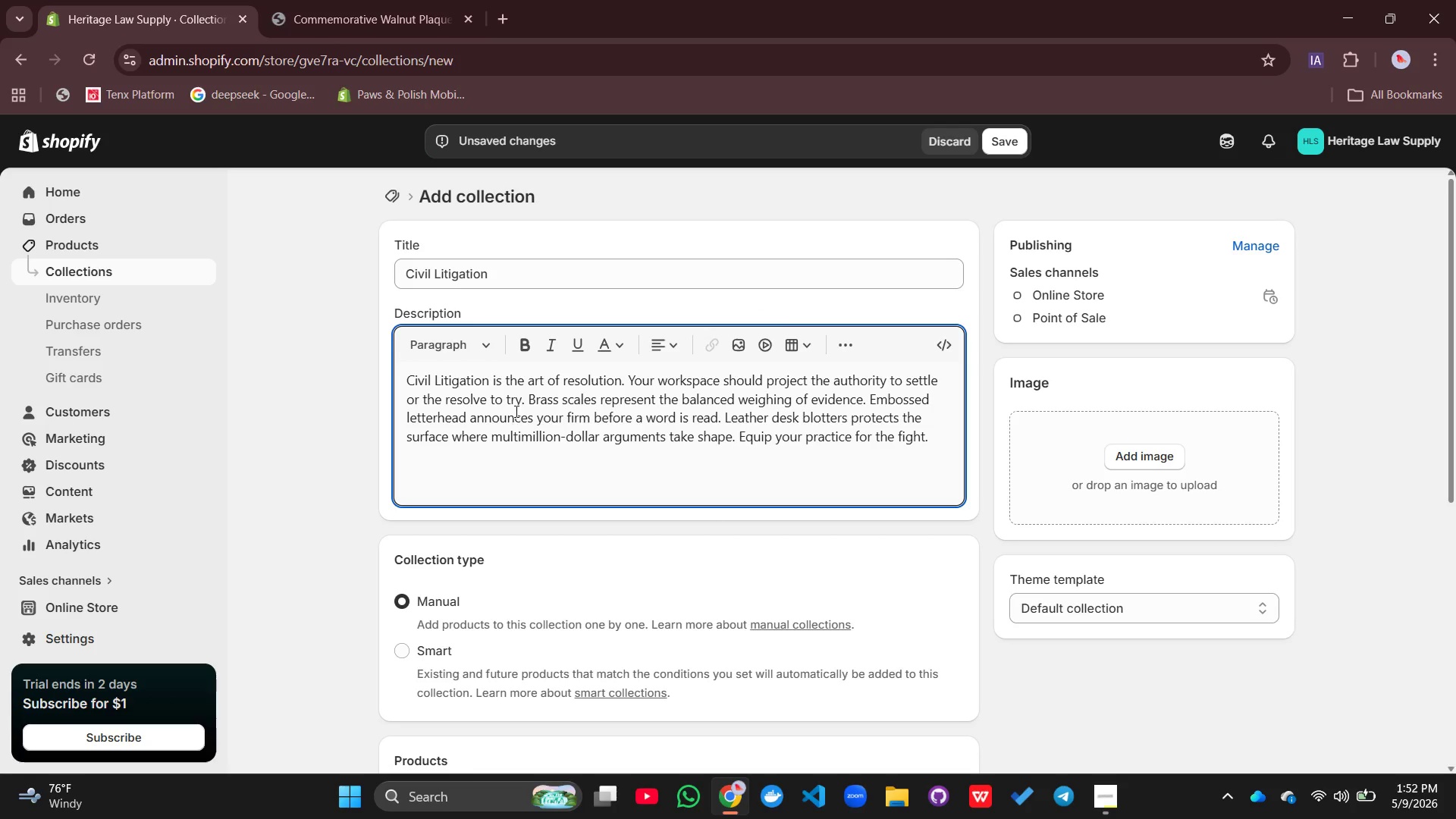 
left_click_drag(start_coordinate=[522, 402], to_coordinate=[393, 383])
 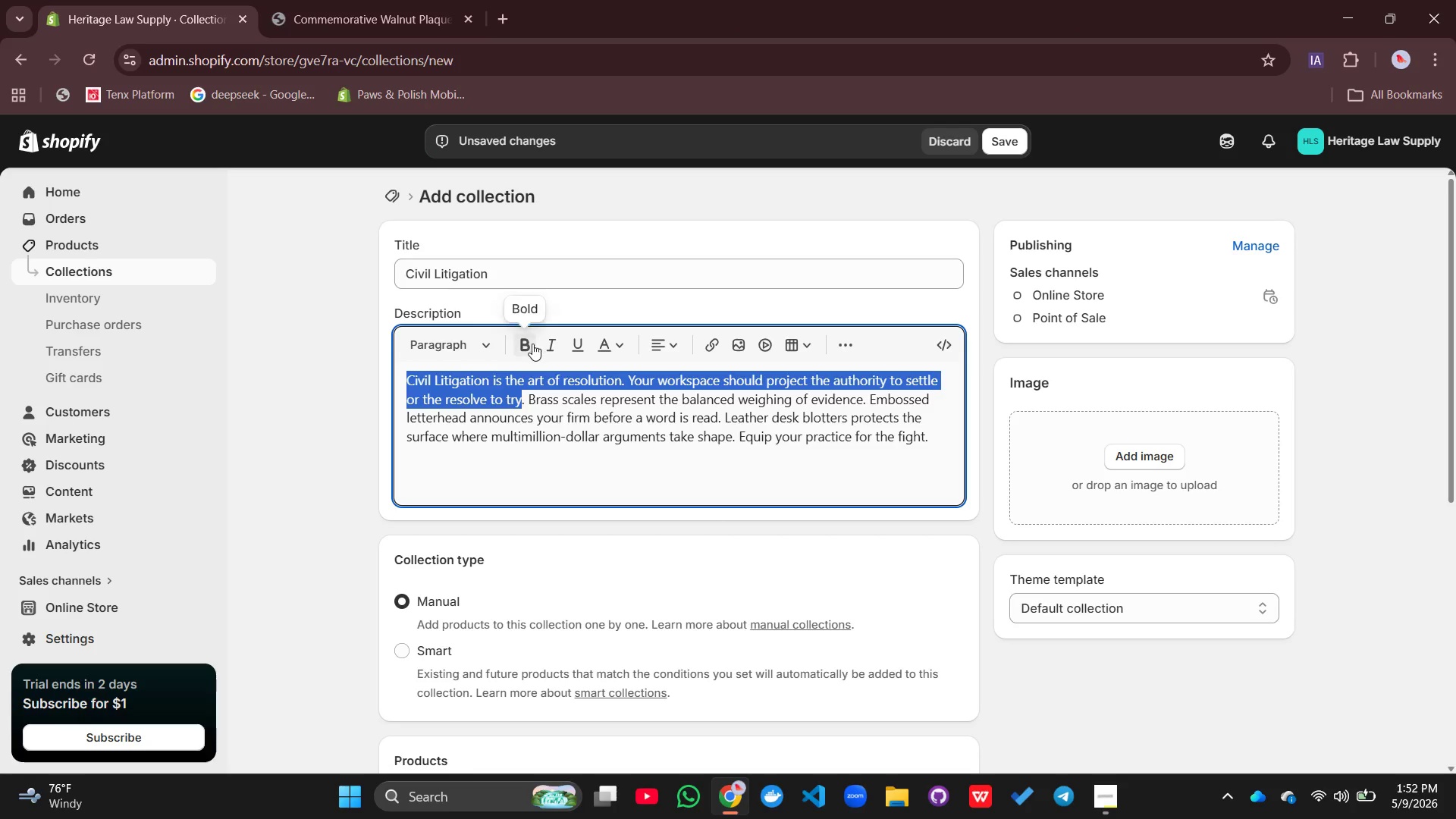 
left_click([529, 344])
 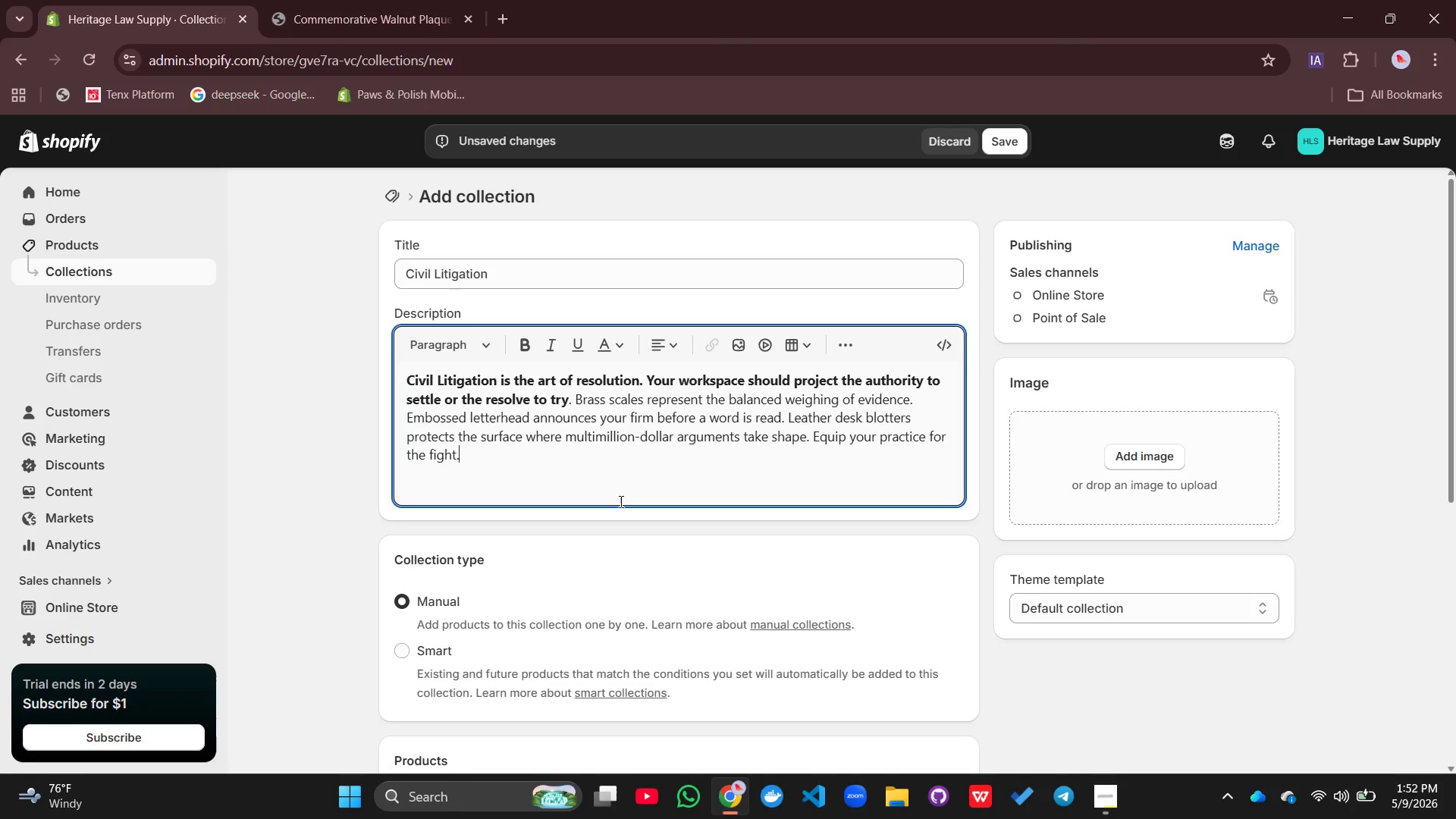 
scroll: coordinate [620, 501], scroll_direction: down, amount: 3.0
 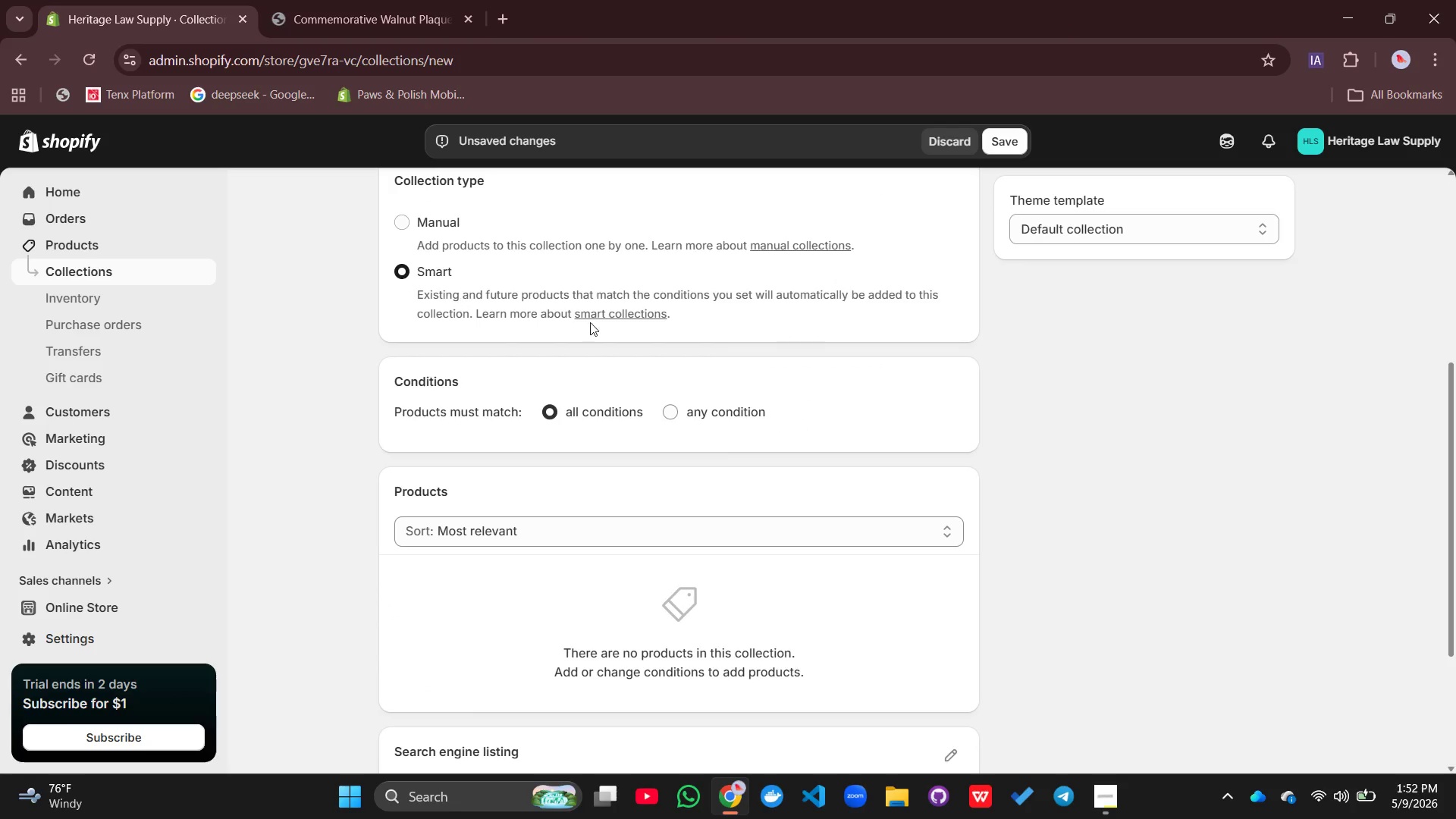 
mouse_move([620, 499])
 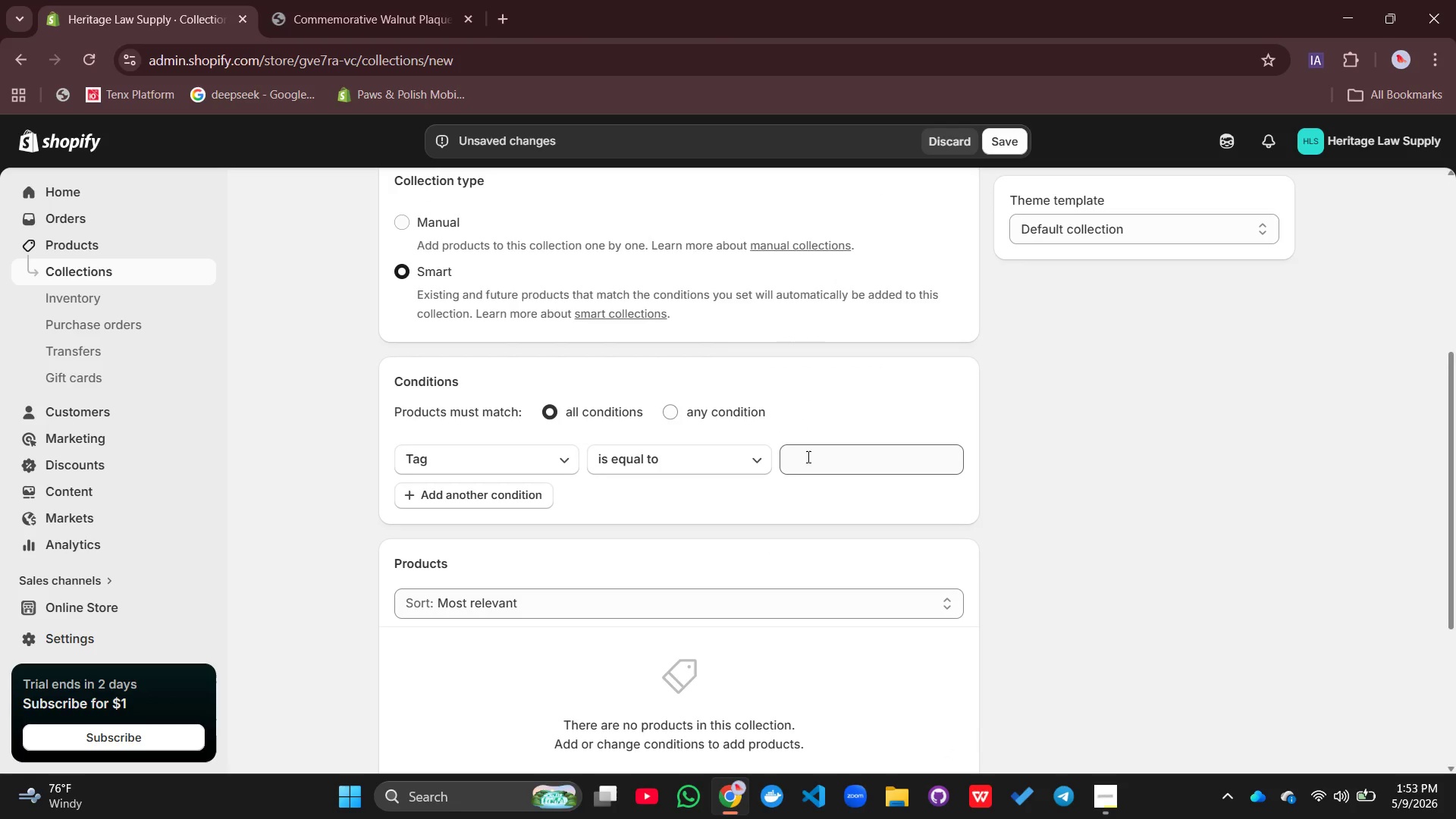 
left_click([807, 457])
 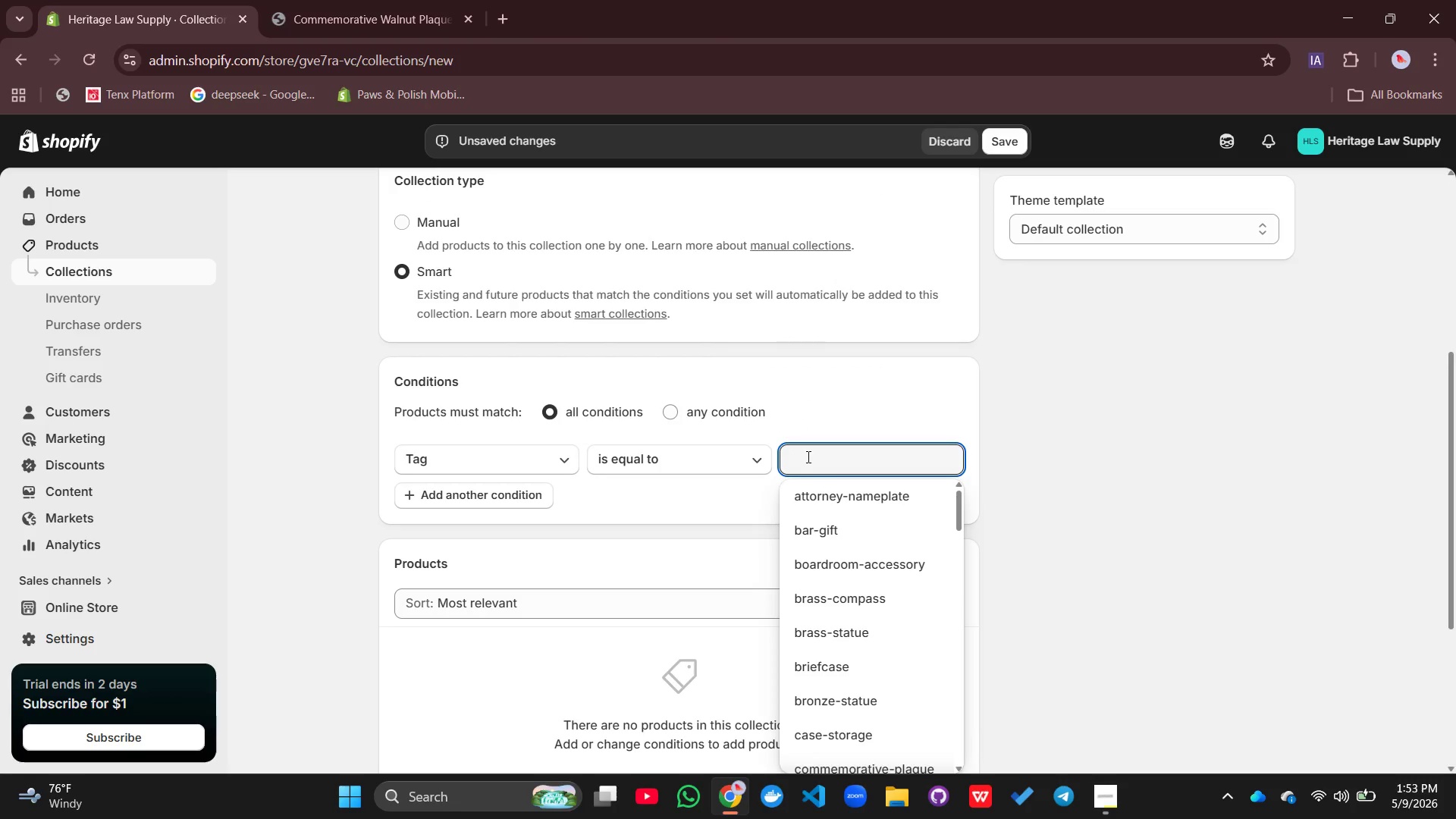 
type(civil)
 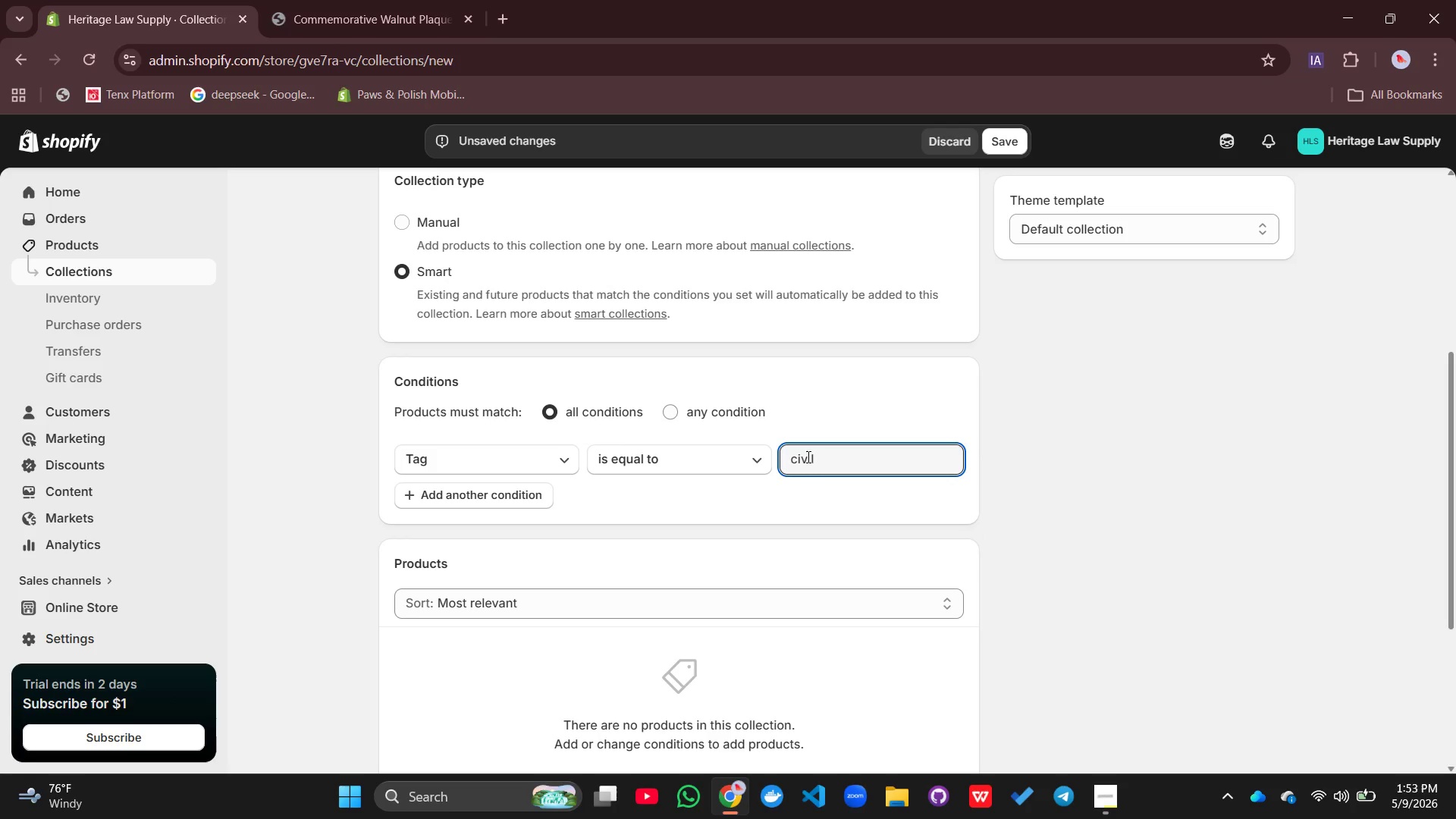 
type(-litigation)
 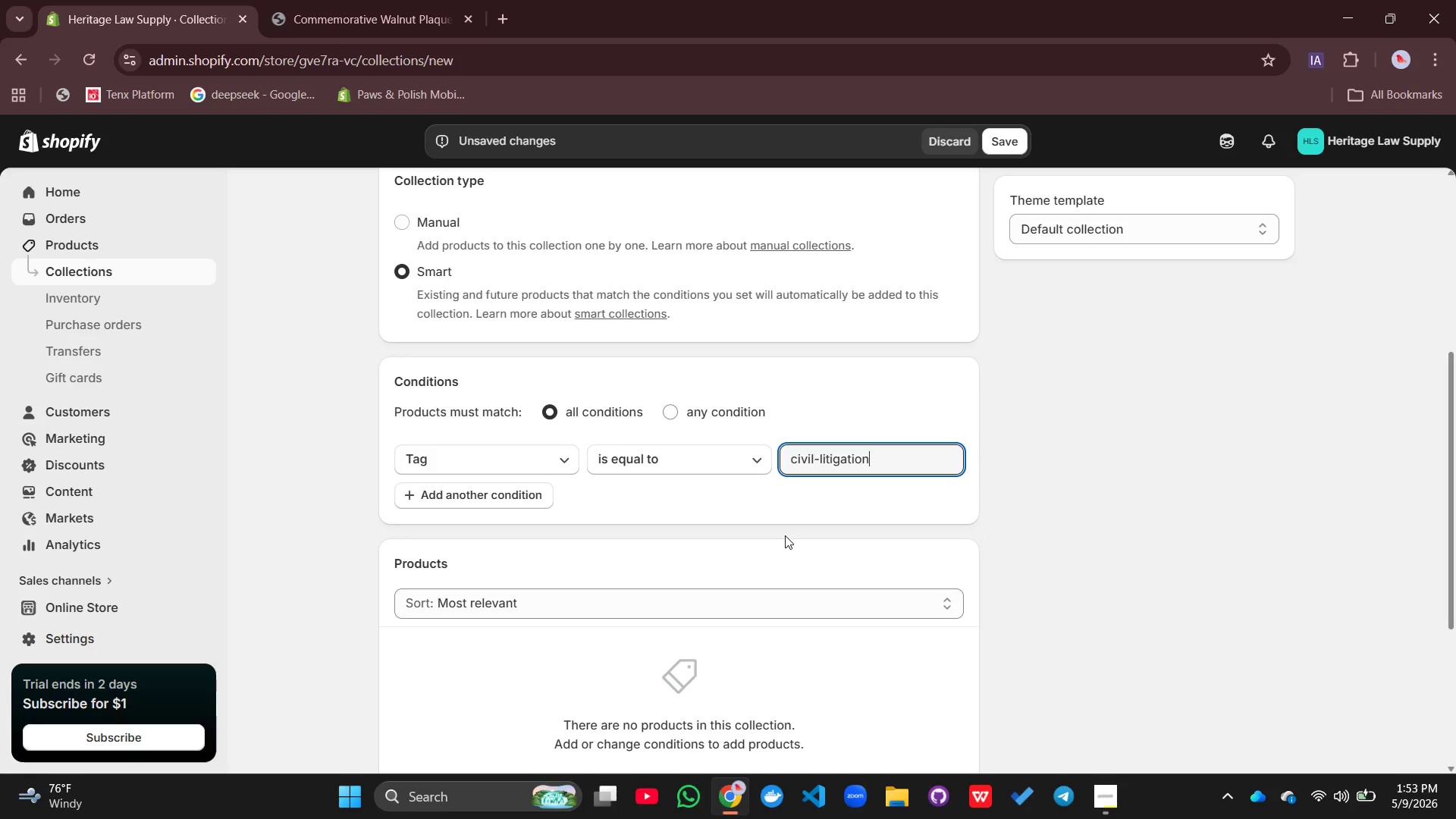 
left_click([785, 535])
 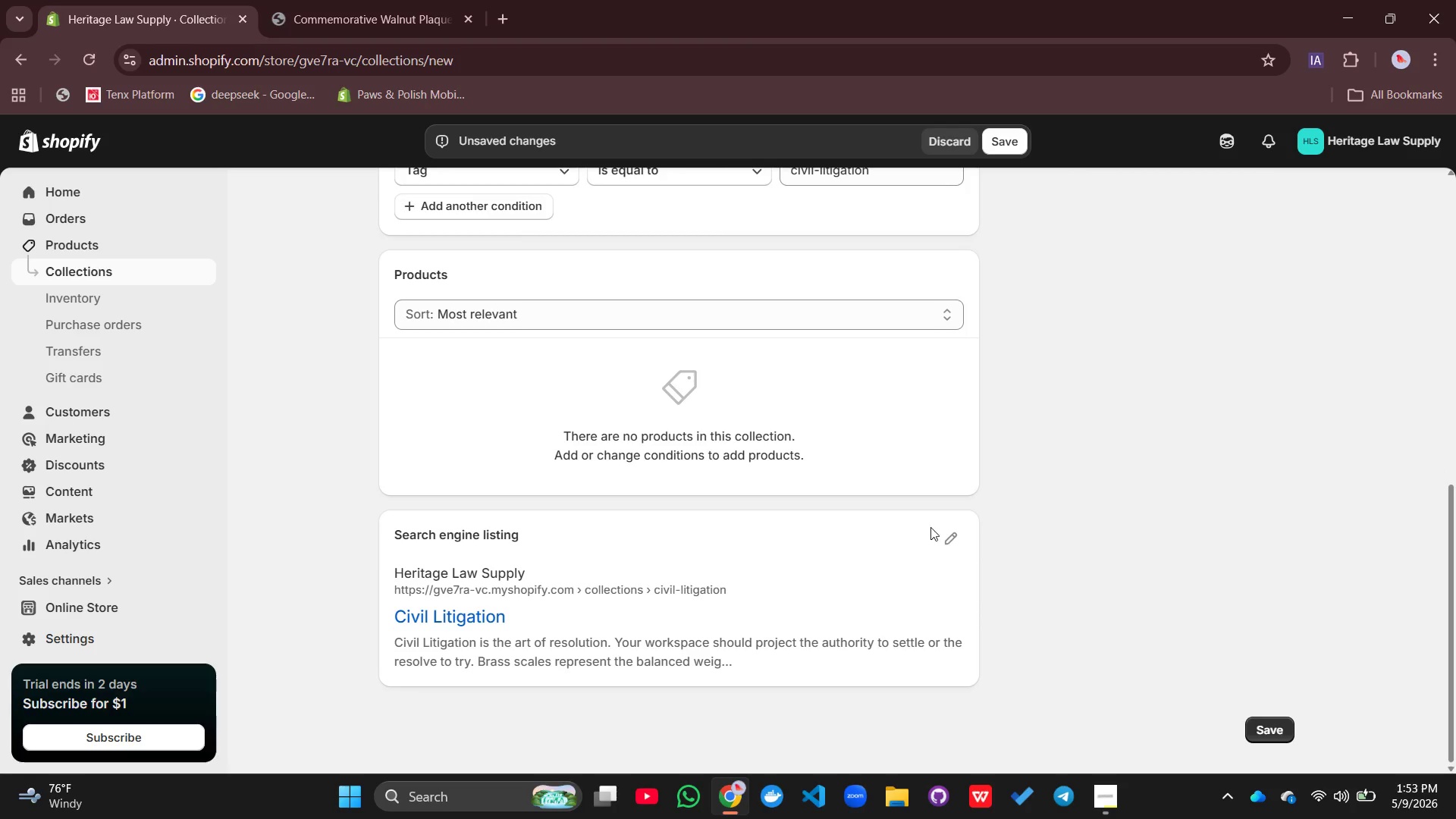 
left_click([949, 532])
 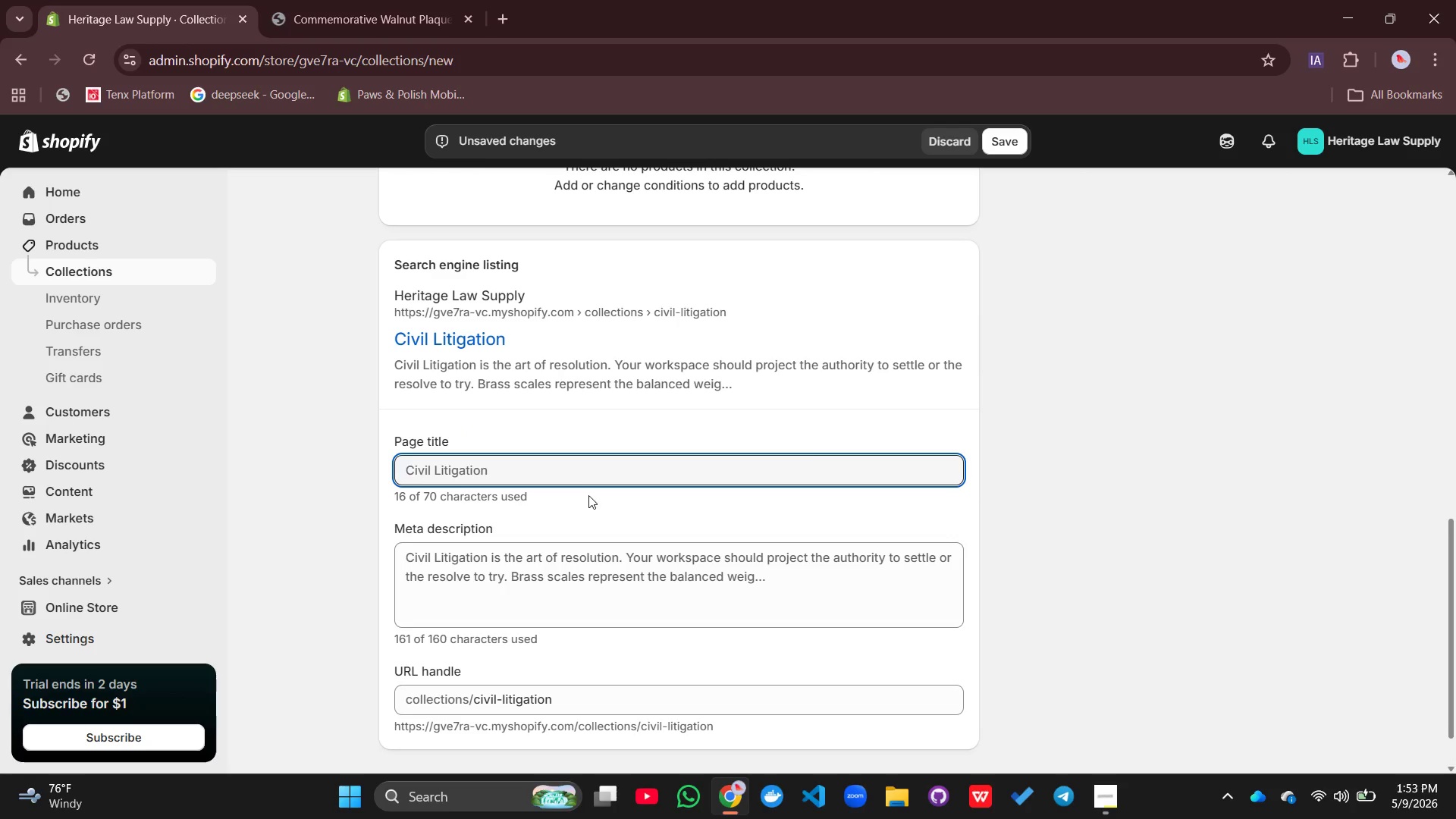 
left_click([547, 471])
 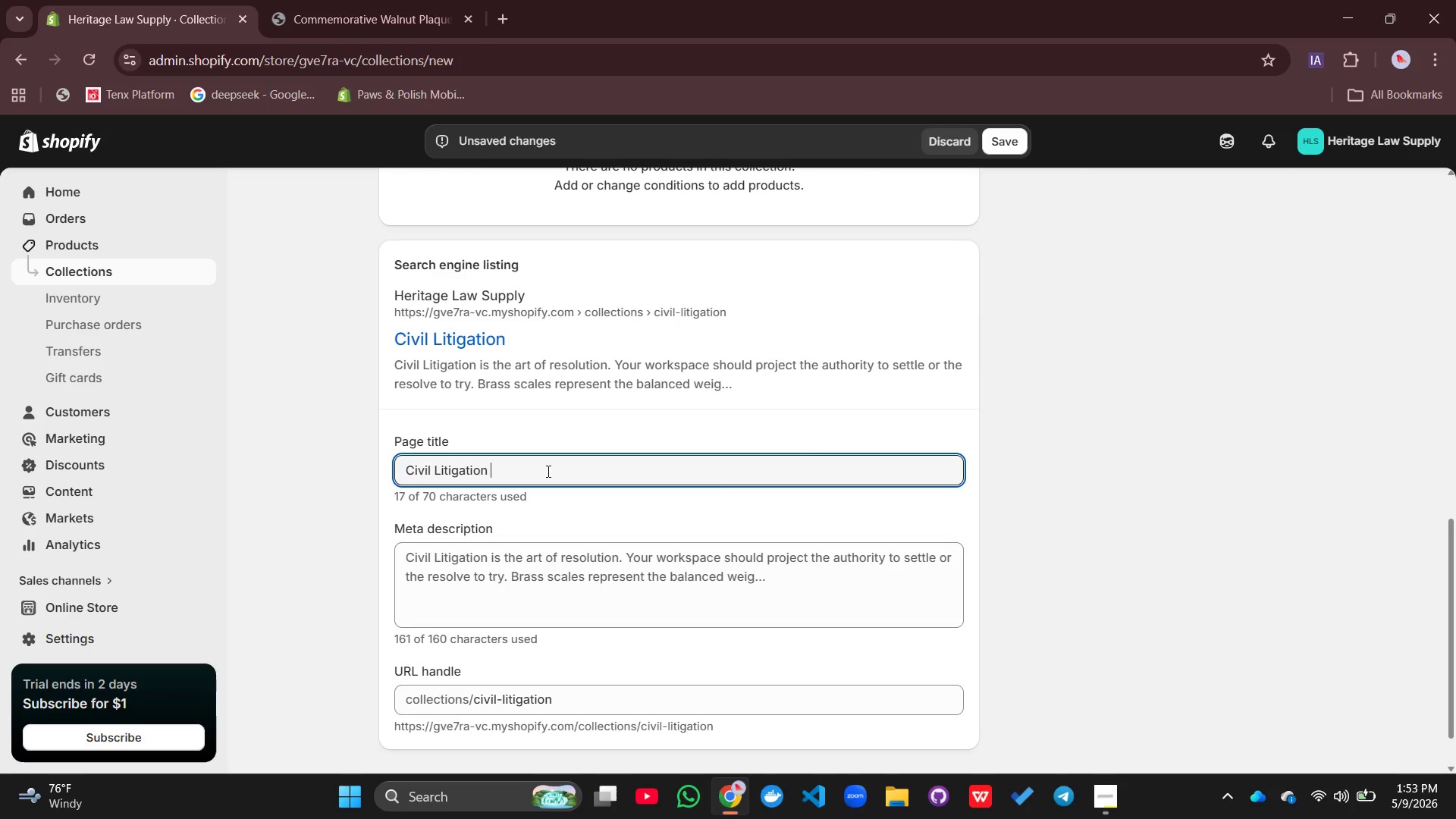 
type( | Heritage Law Supply)
 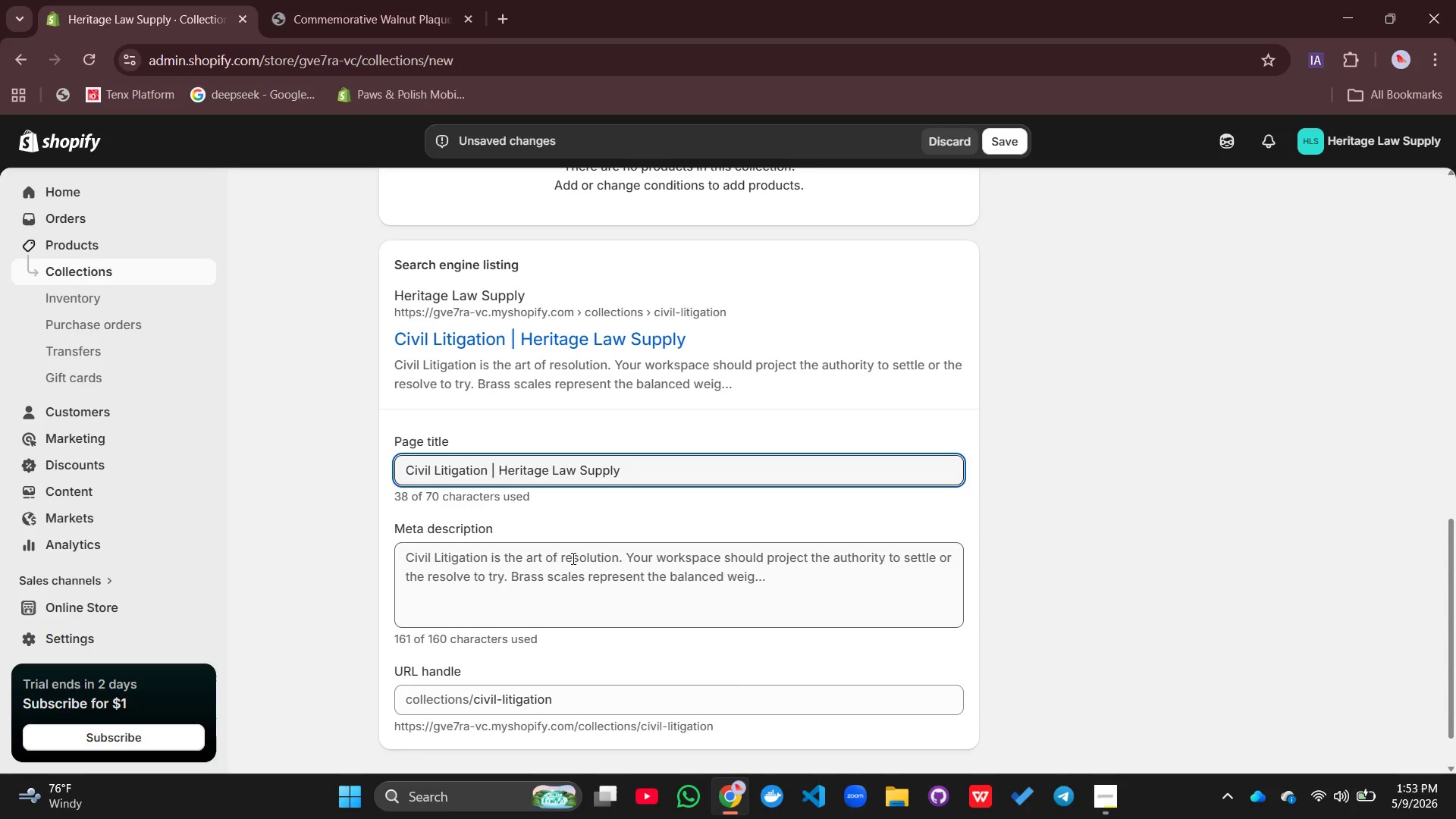 
left_click([565, 592])
 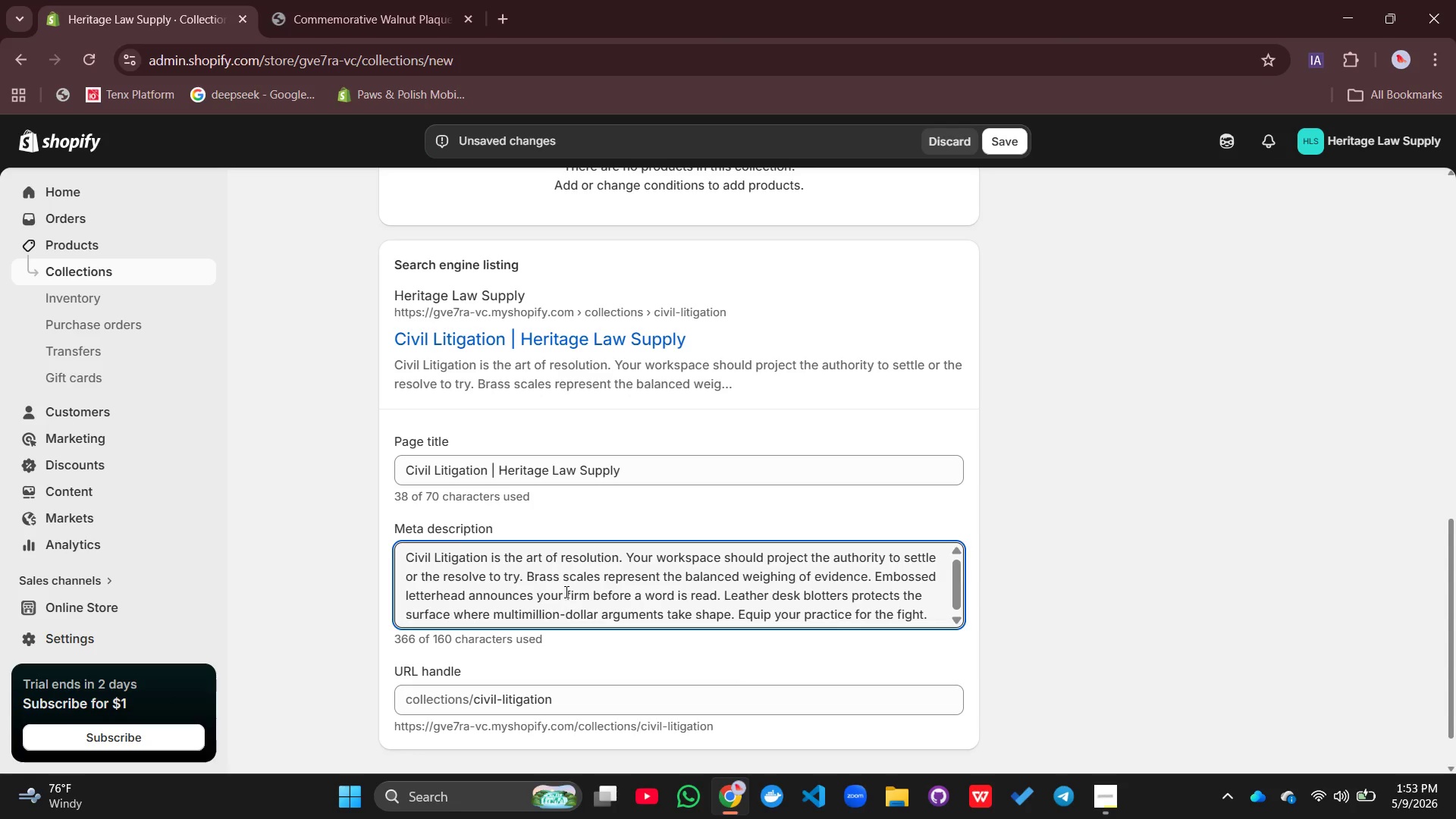 
key(Control+ControlLeft)
 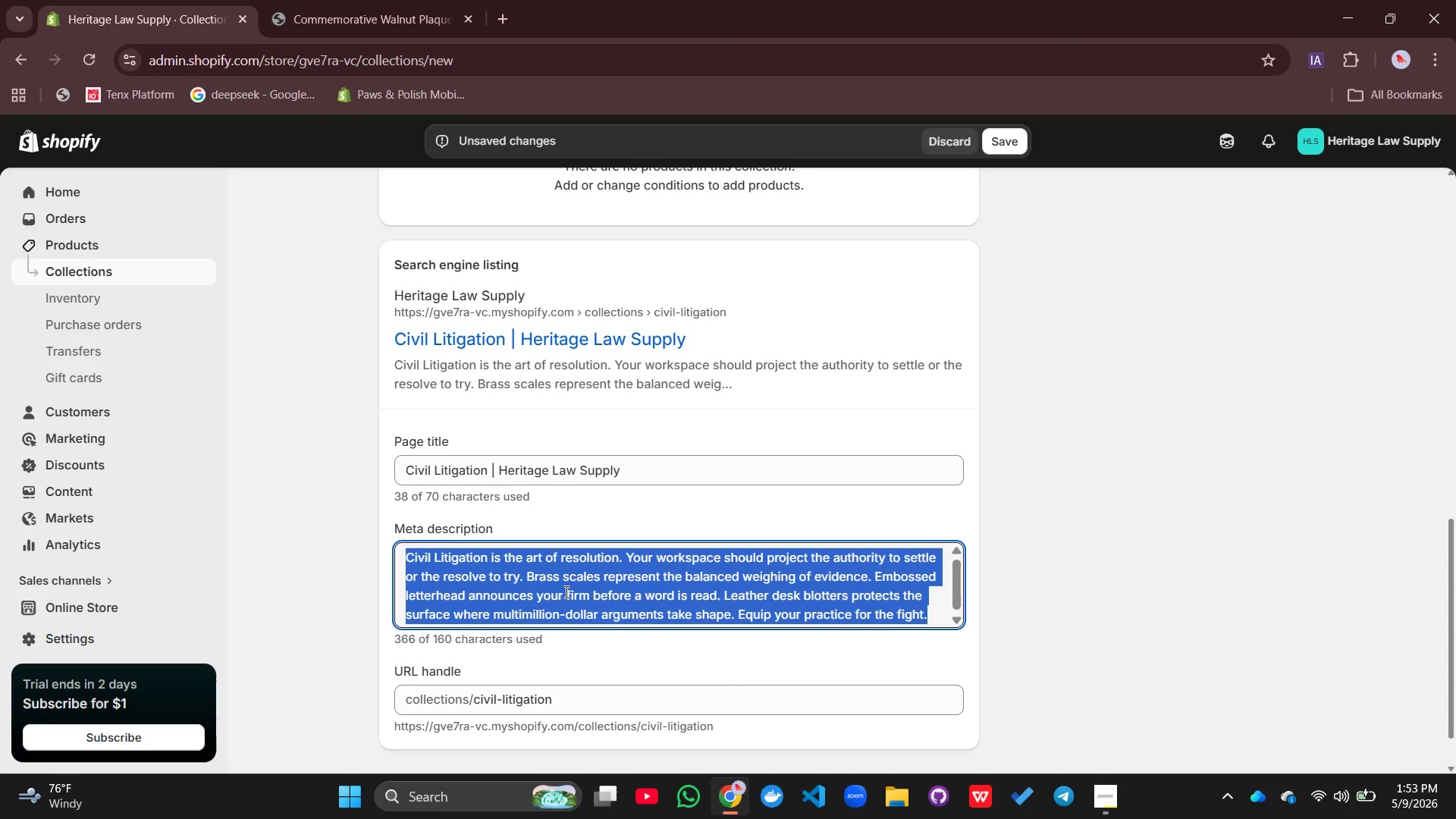 
key(Control+A)
 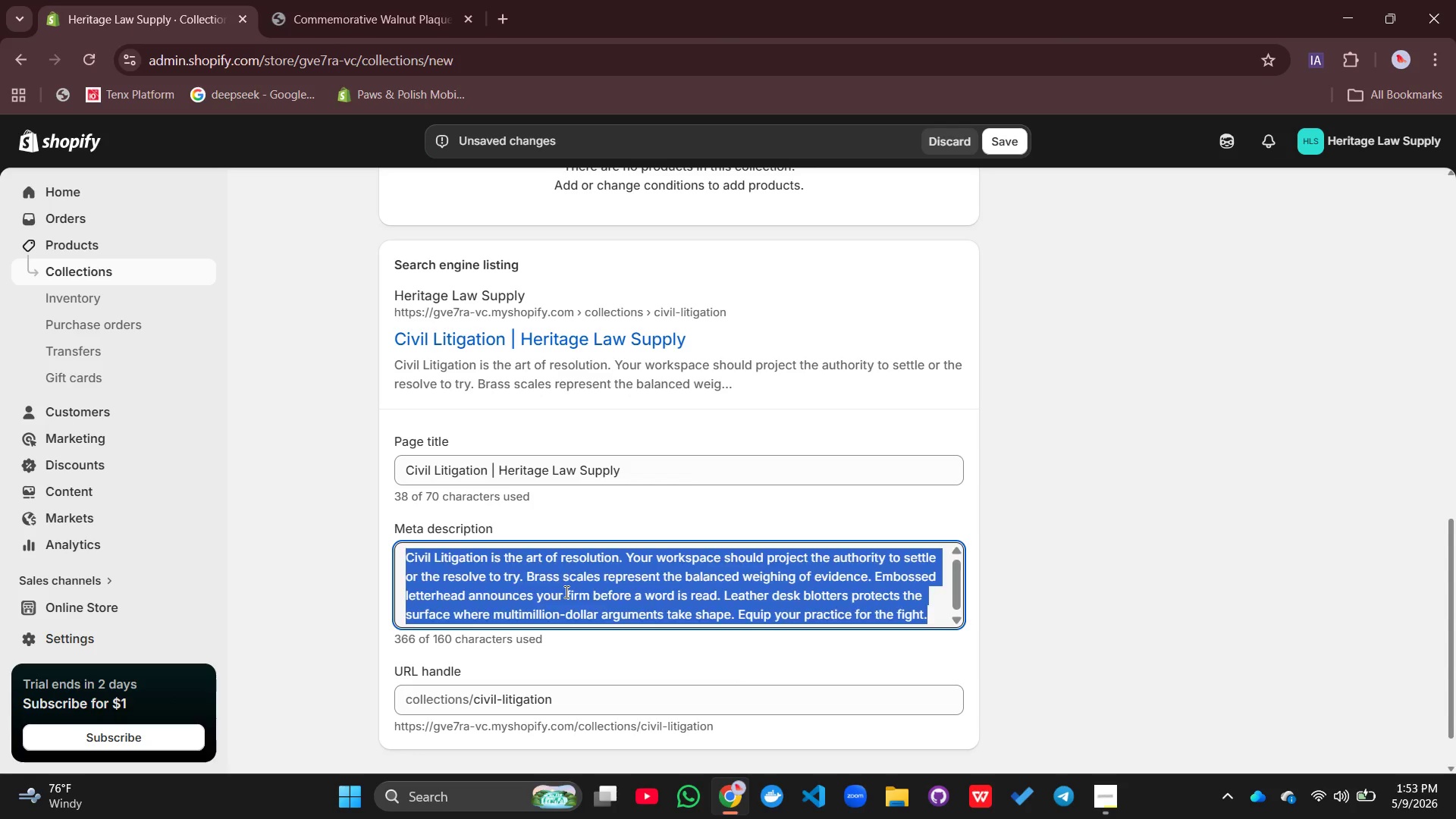 
key(Backspace)
 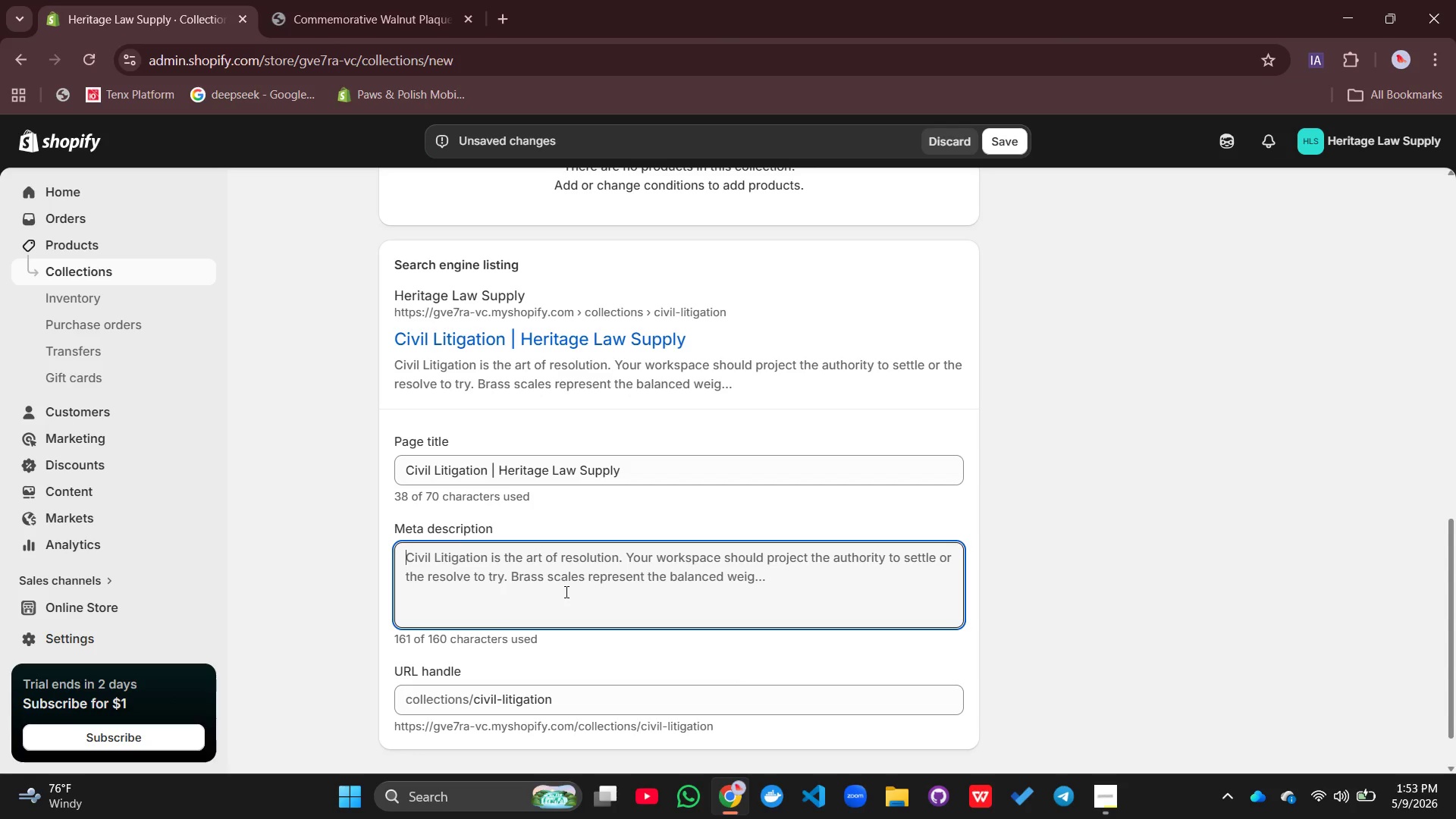 
type(Court)
 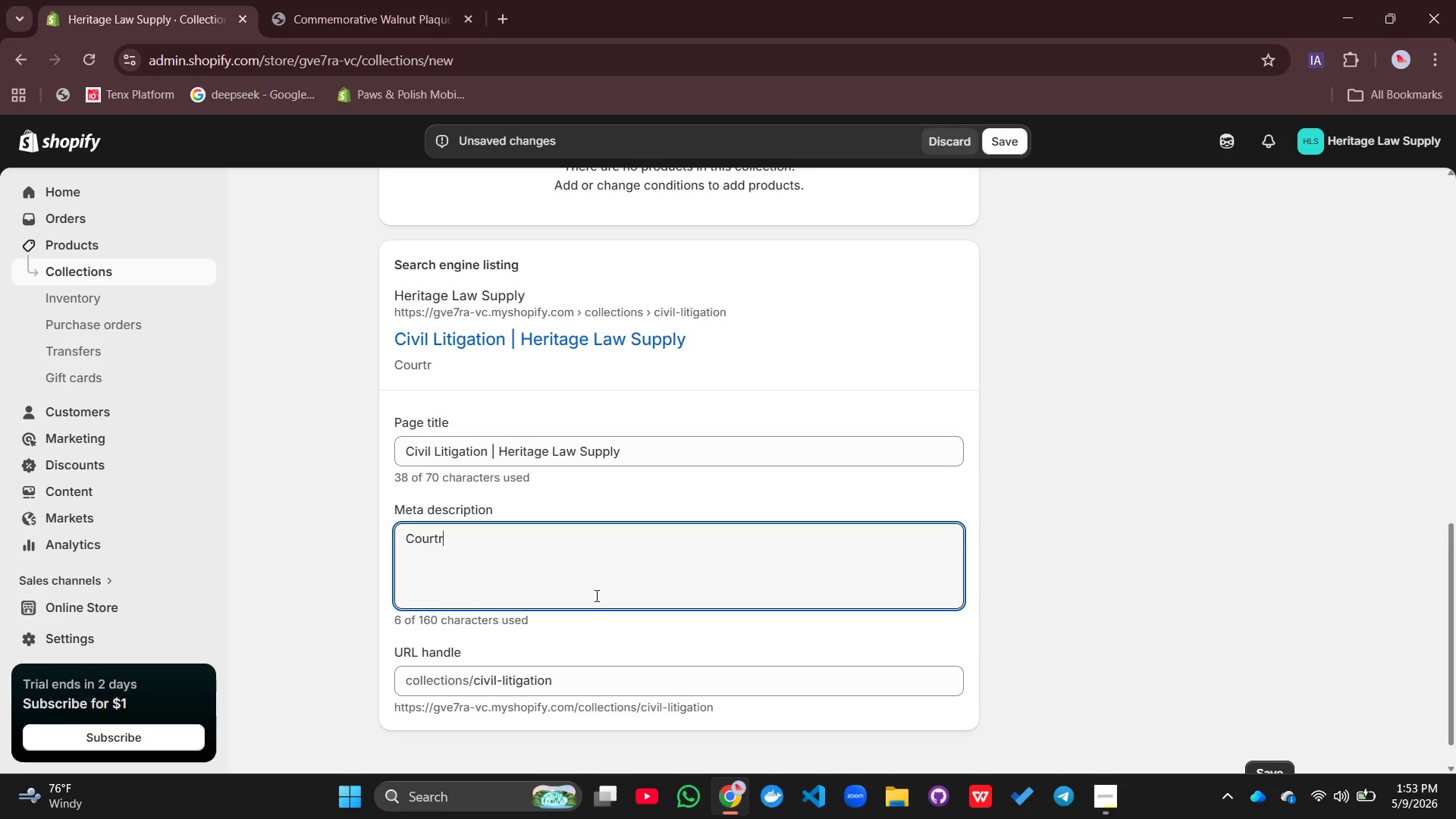 
type(roo)
 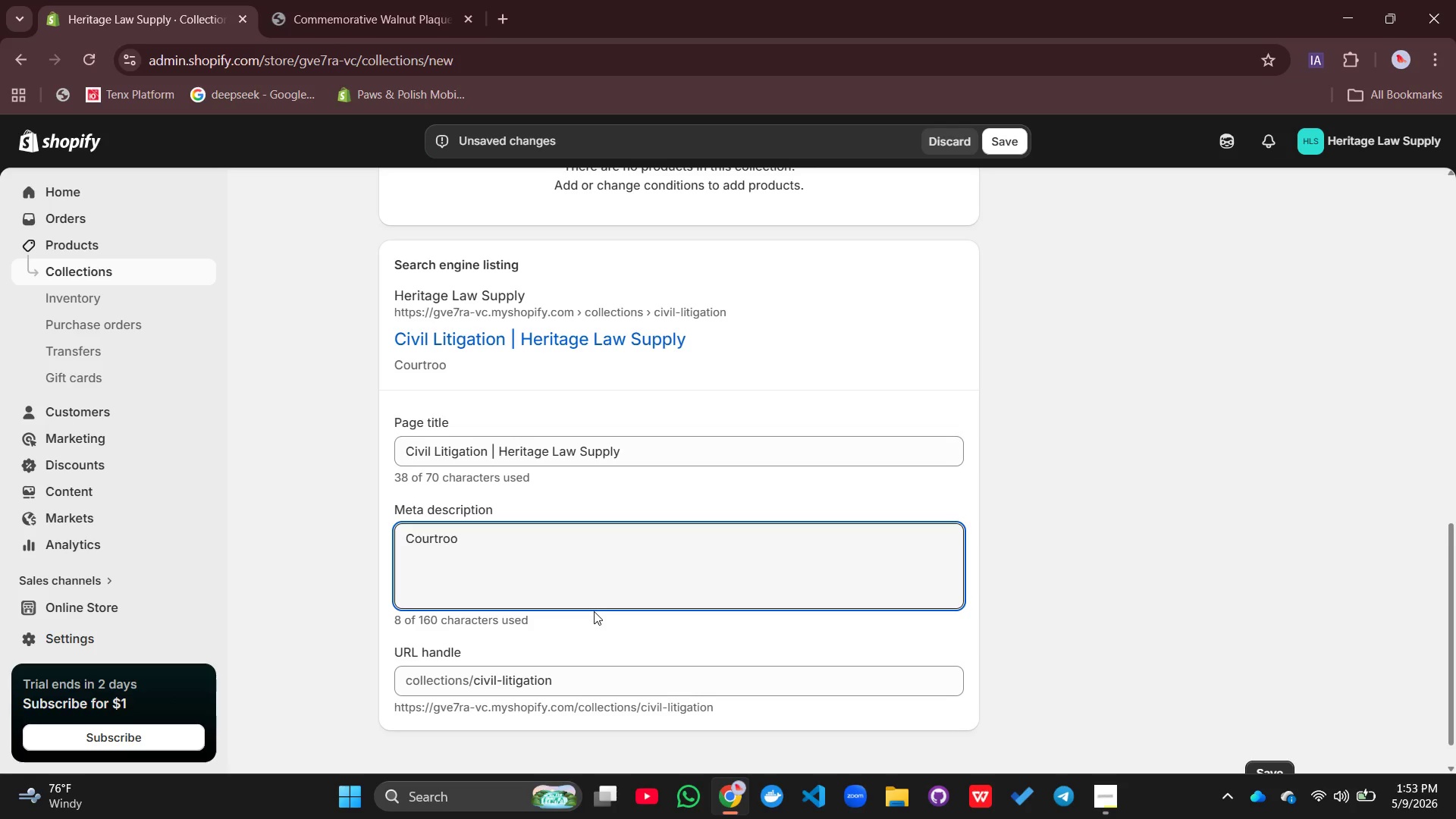 
type(m-ready essentials for civil litigators. Brass scales, embossed letterhead, )
 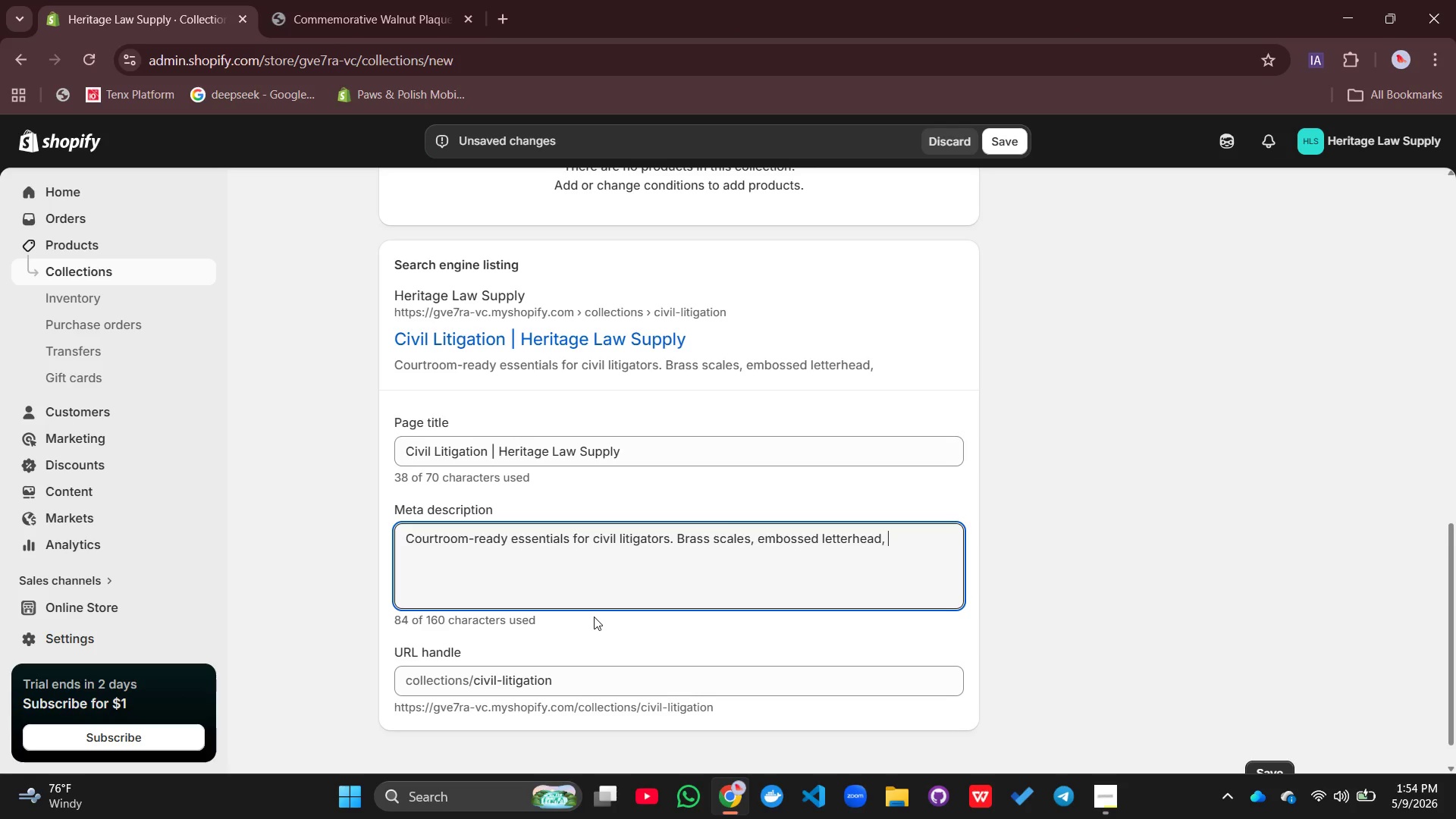 
type(and leather desk accessories.)
 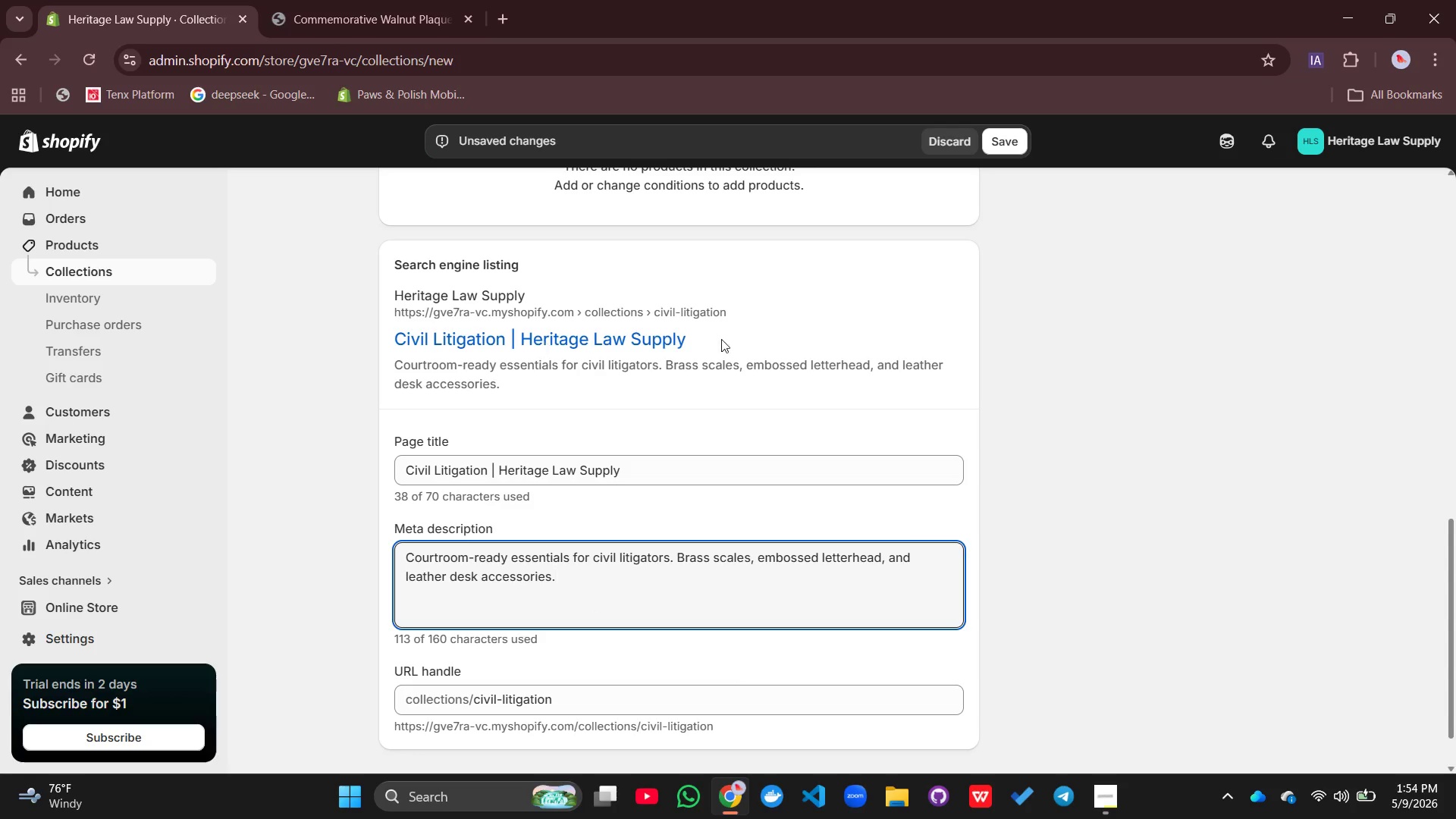 
scroll: coordinate [769, 485], scroll_direction: up, amount: 1.0
 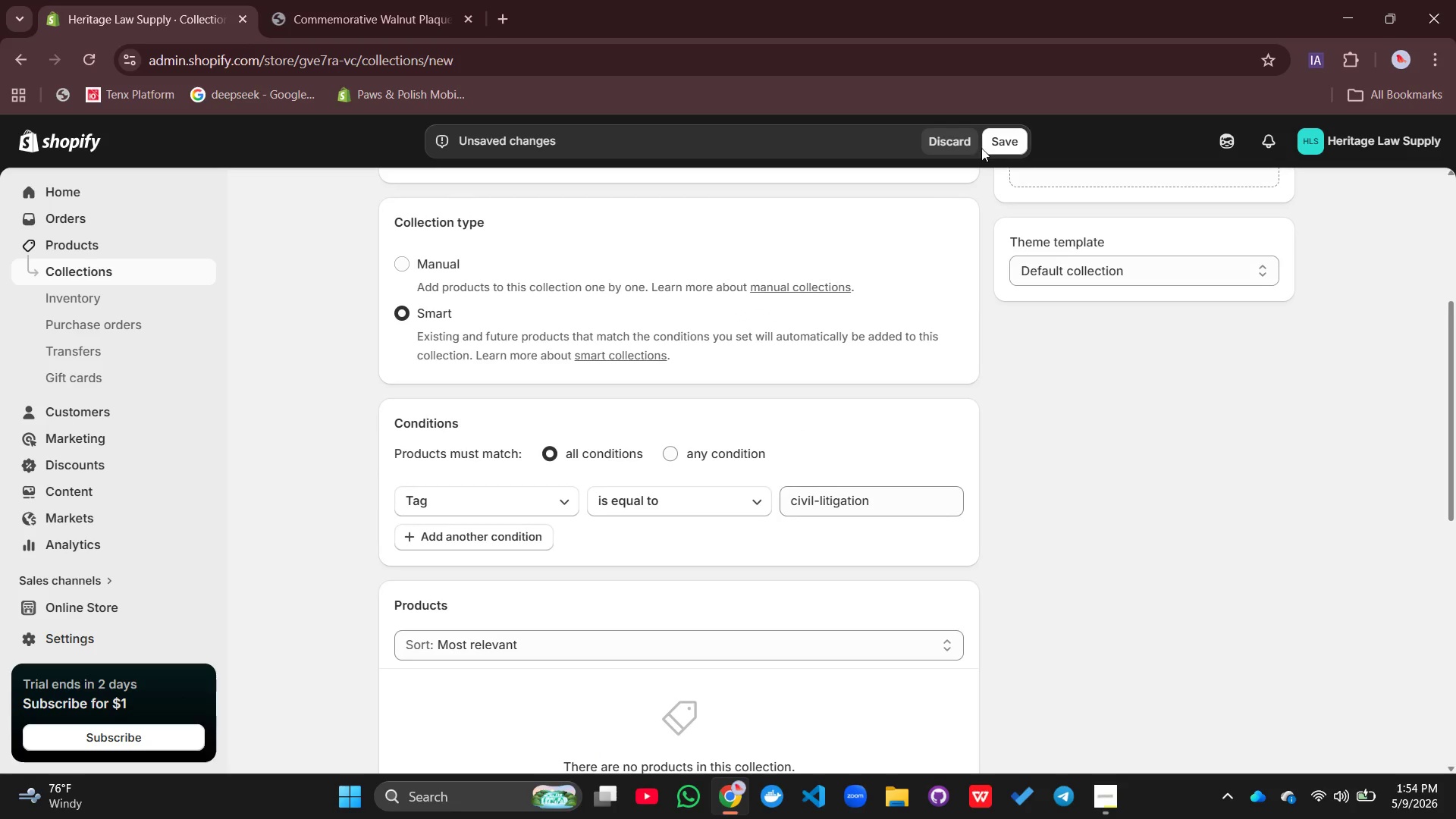 
left_click([999, 133])
 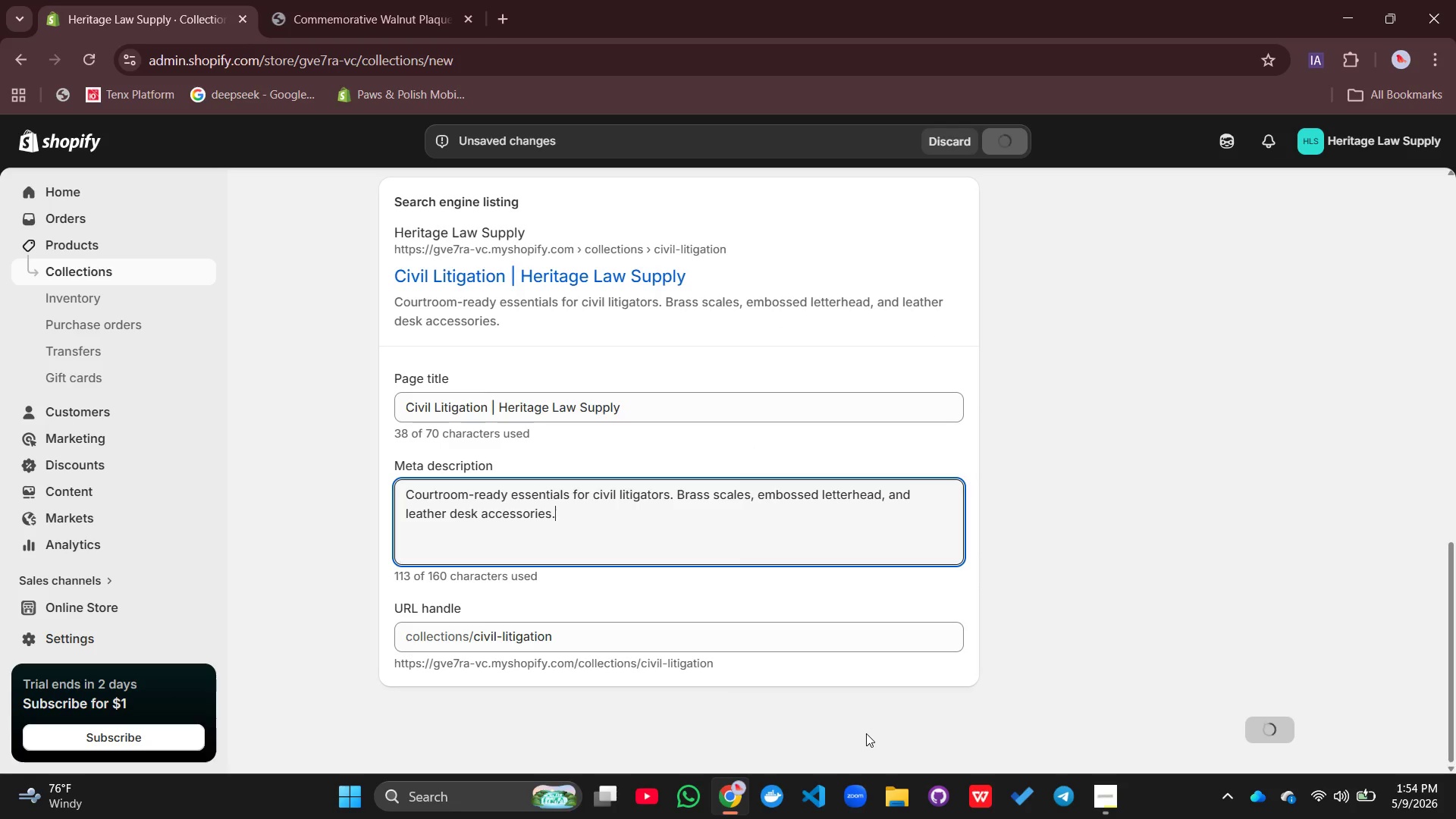 
scroll: coordinate [864, 731], scroll_direction: up, amount: 15.0
 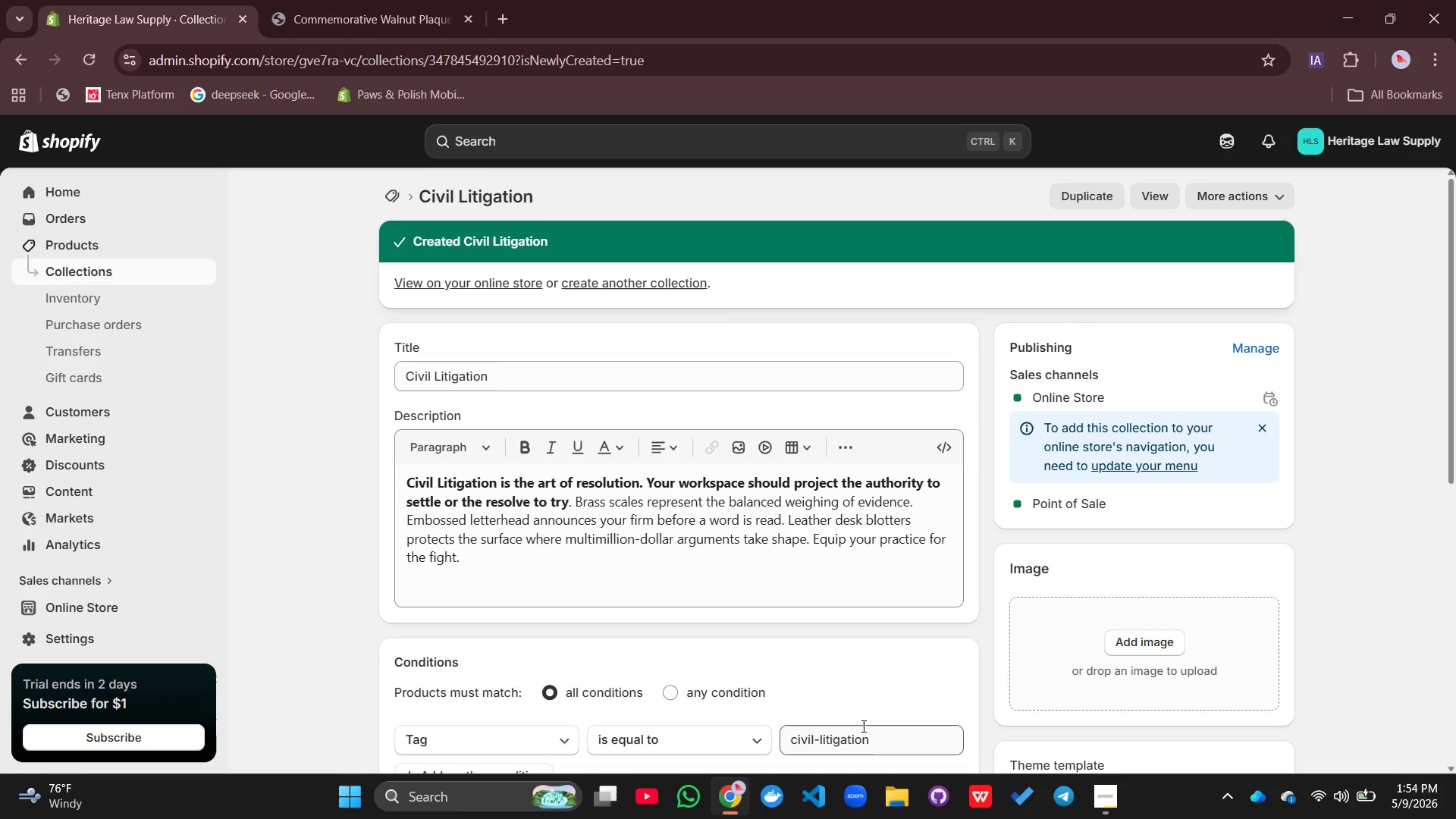 
wait(9.64)
 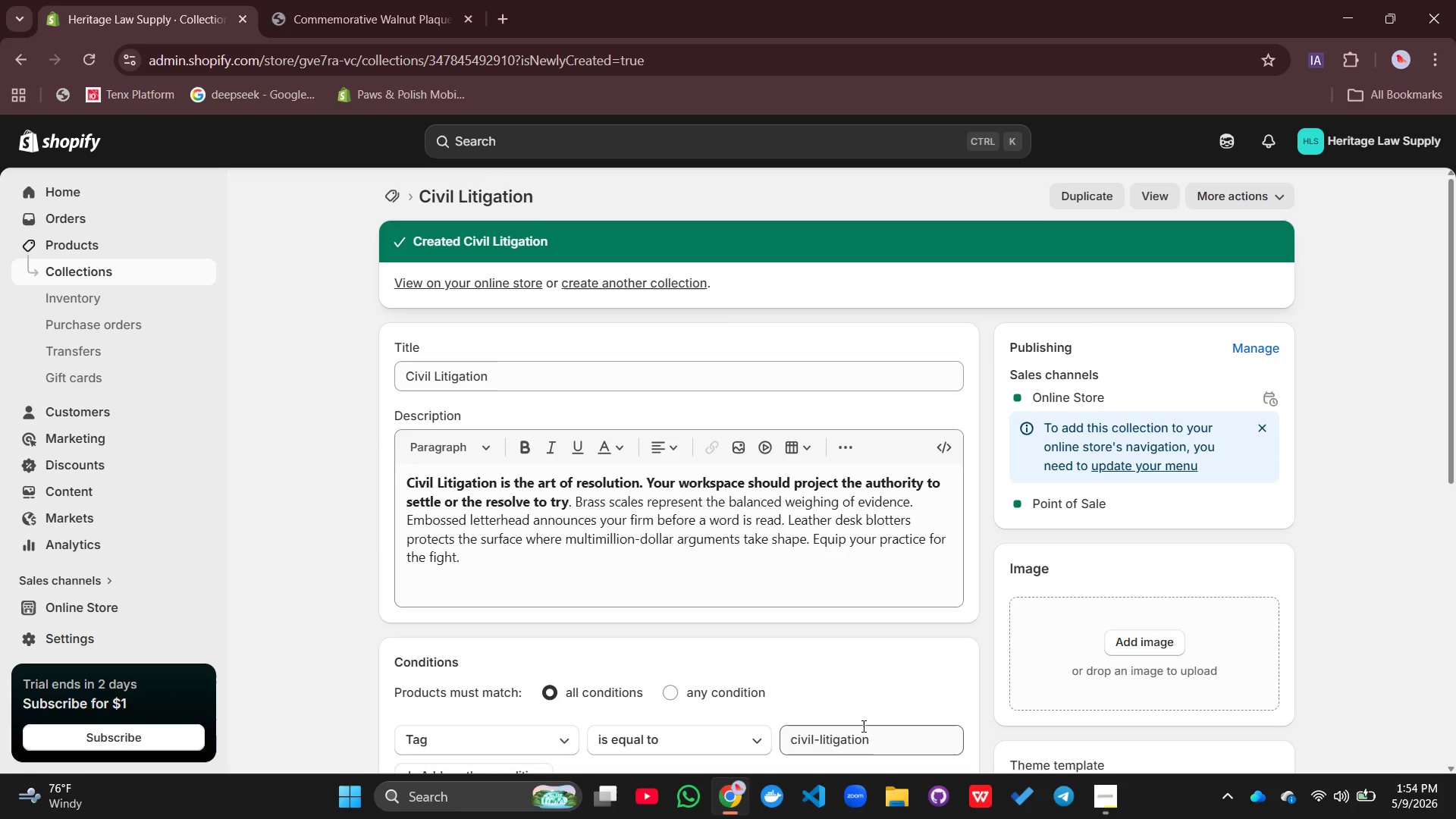 
left_click([1103, 795])